 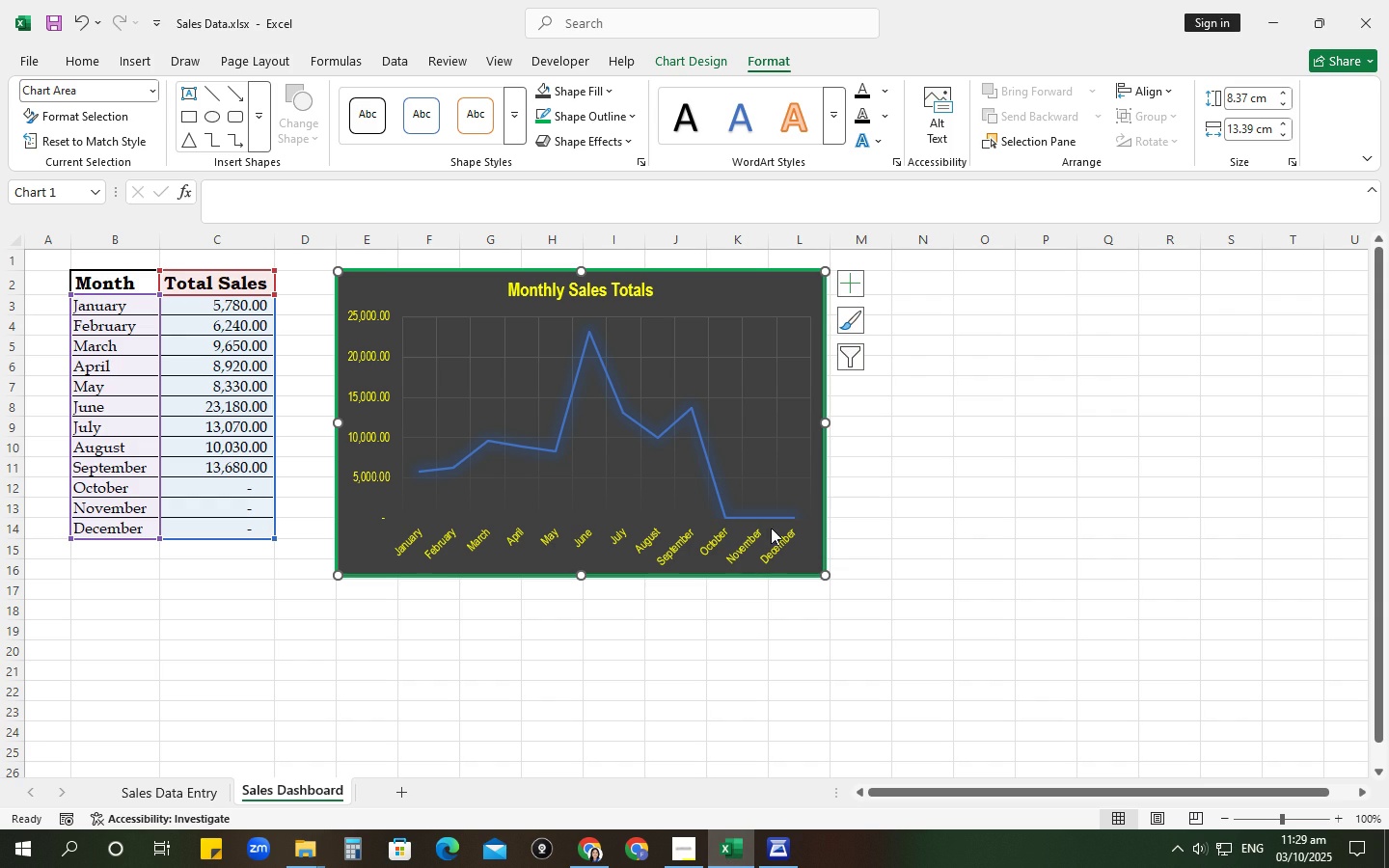 
left_click([569, 114])
 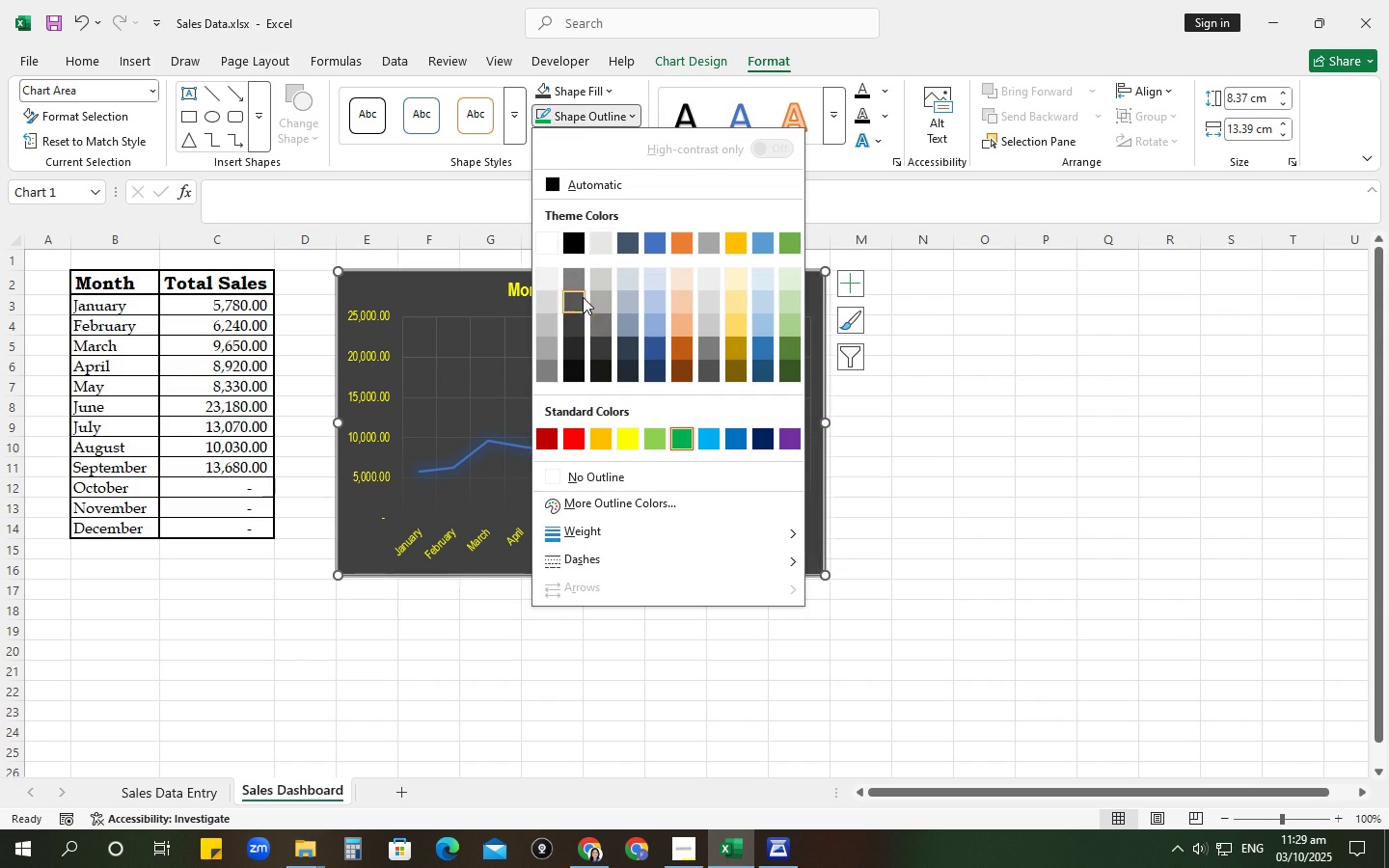 
mouse_move([587, 380])
 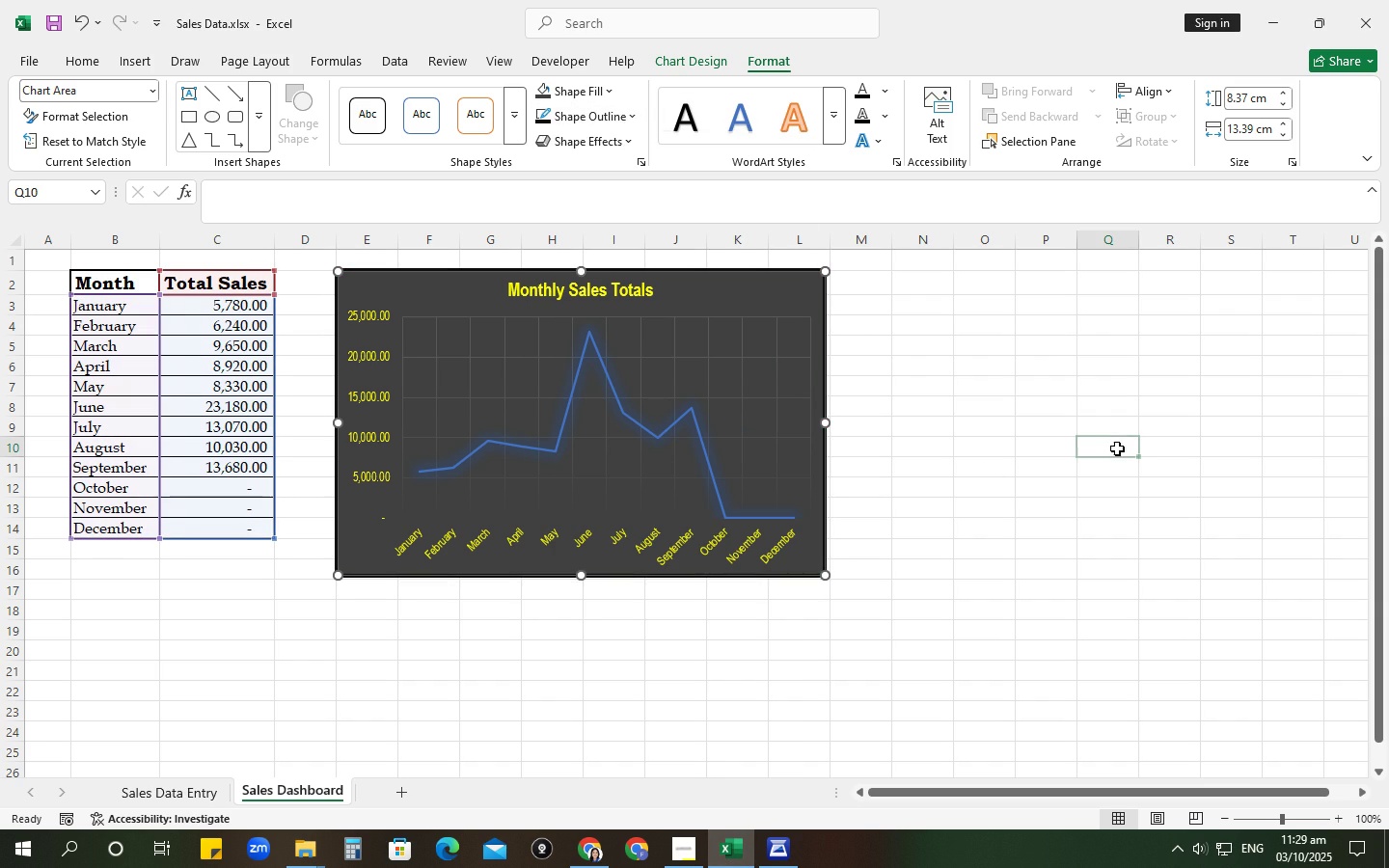 
double_click([1117, 448])
 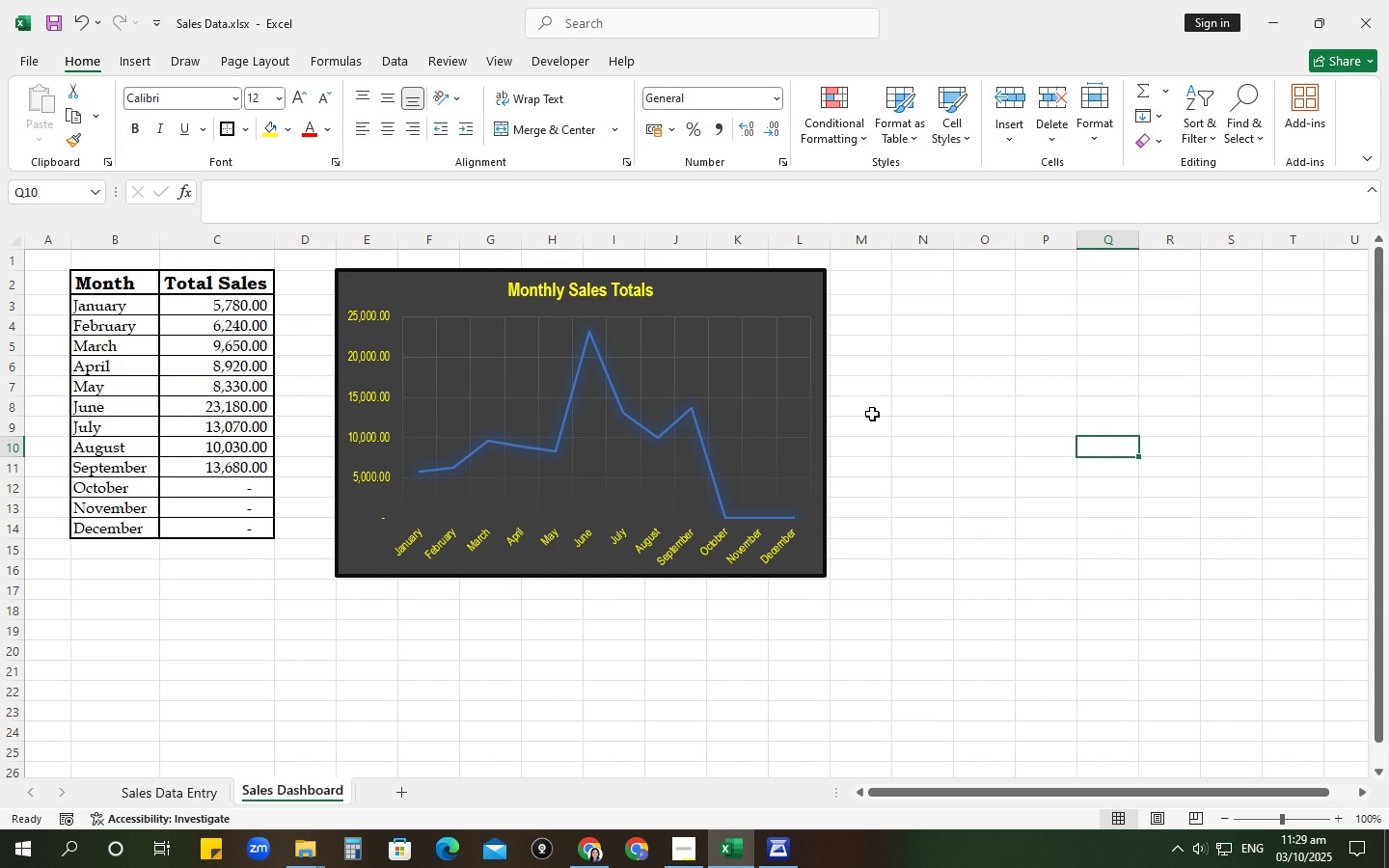 
left_click([630, 291])
 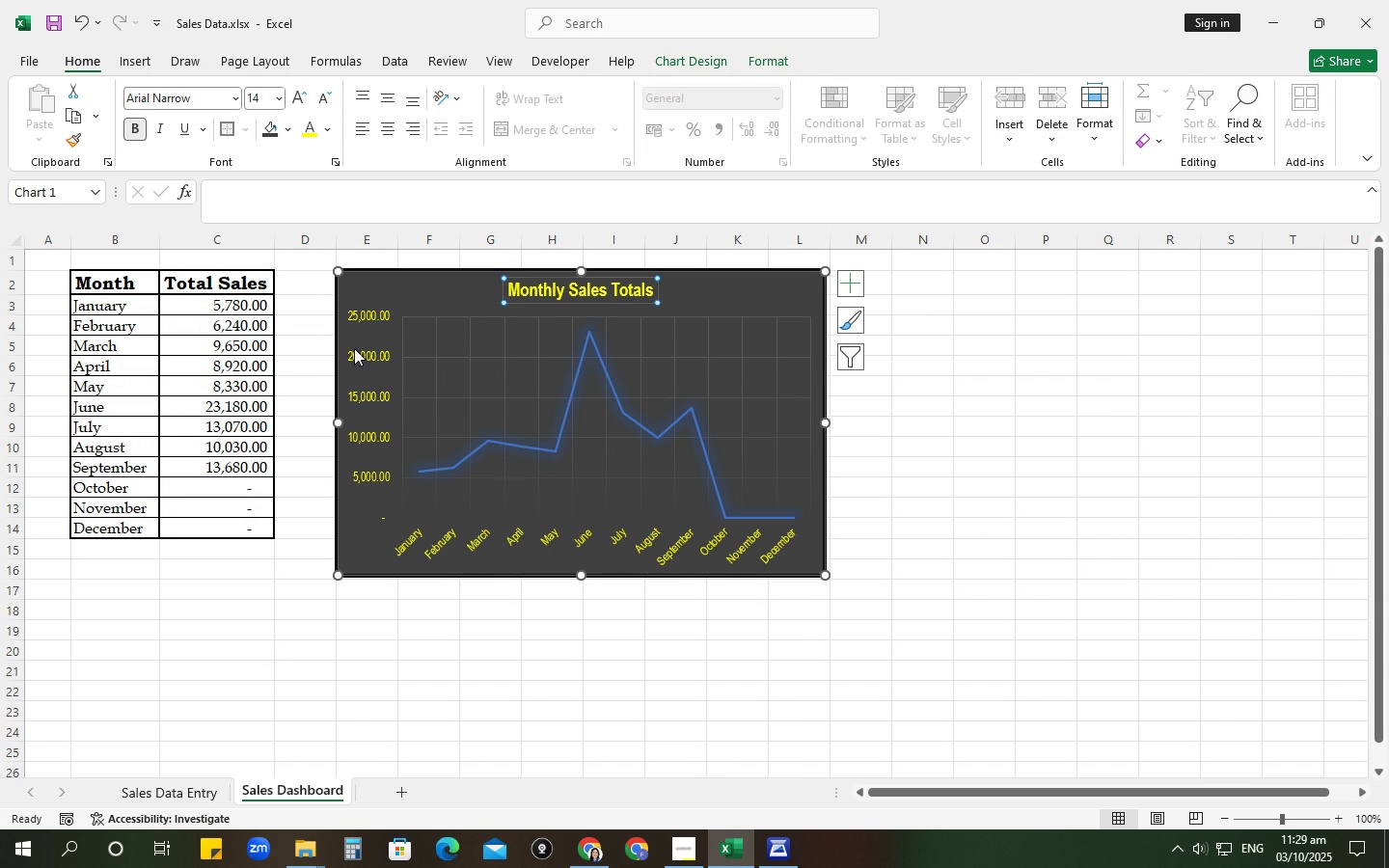 
left_click([357, 349])
 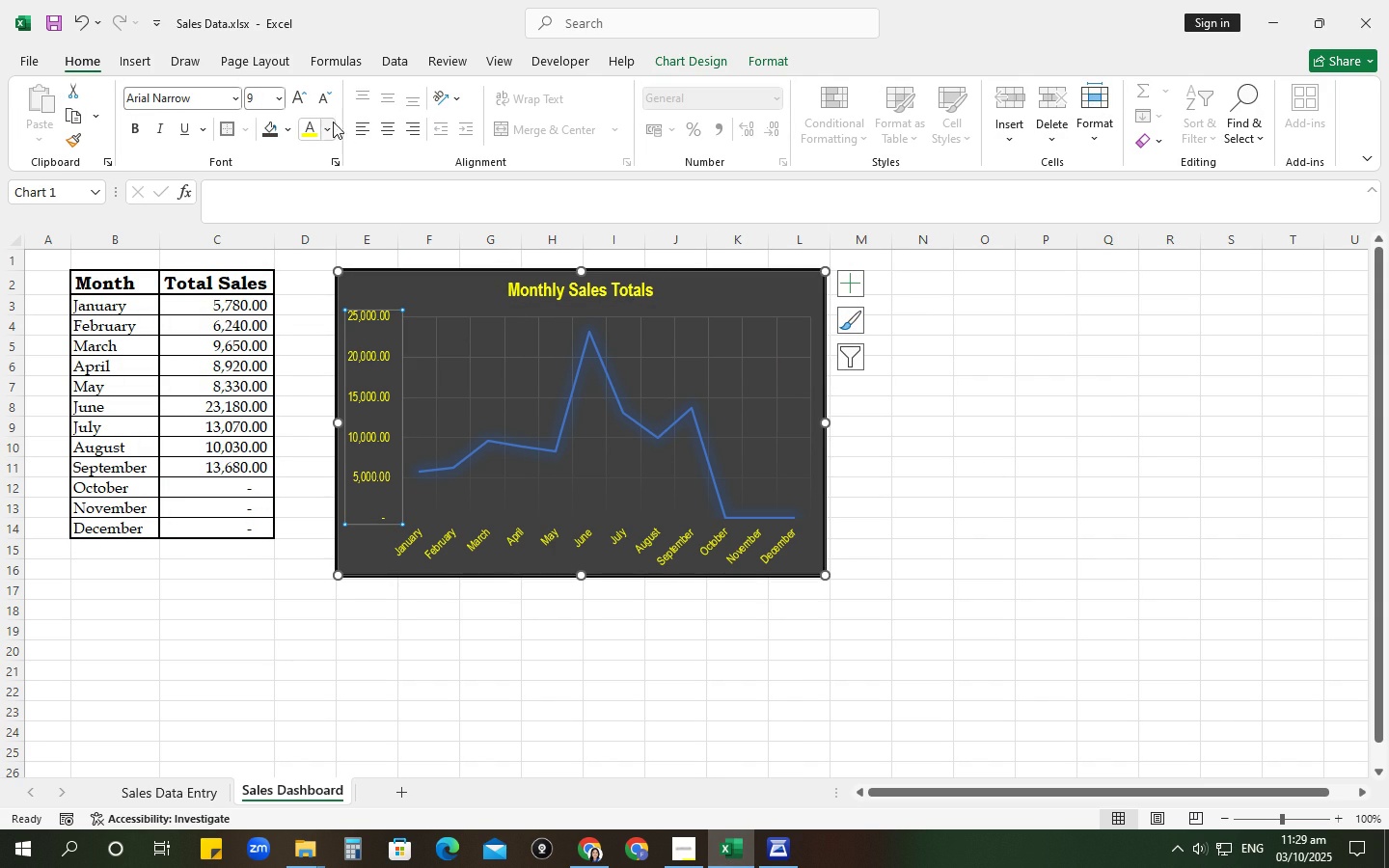 
left_click([319, 135])
 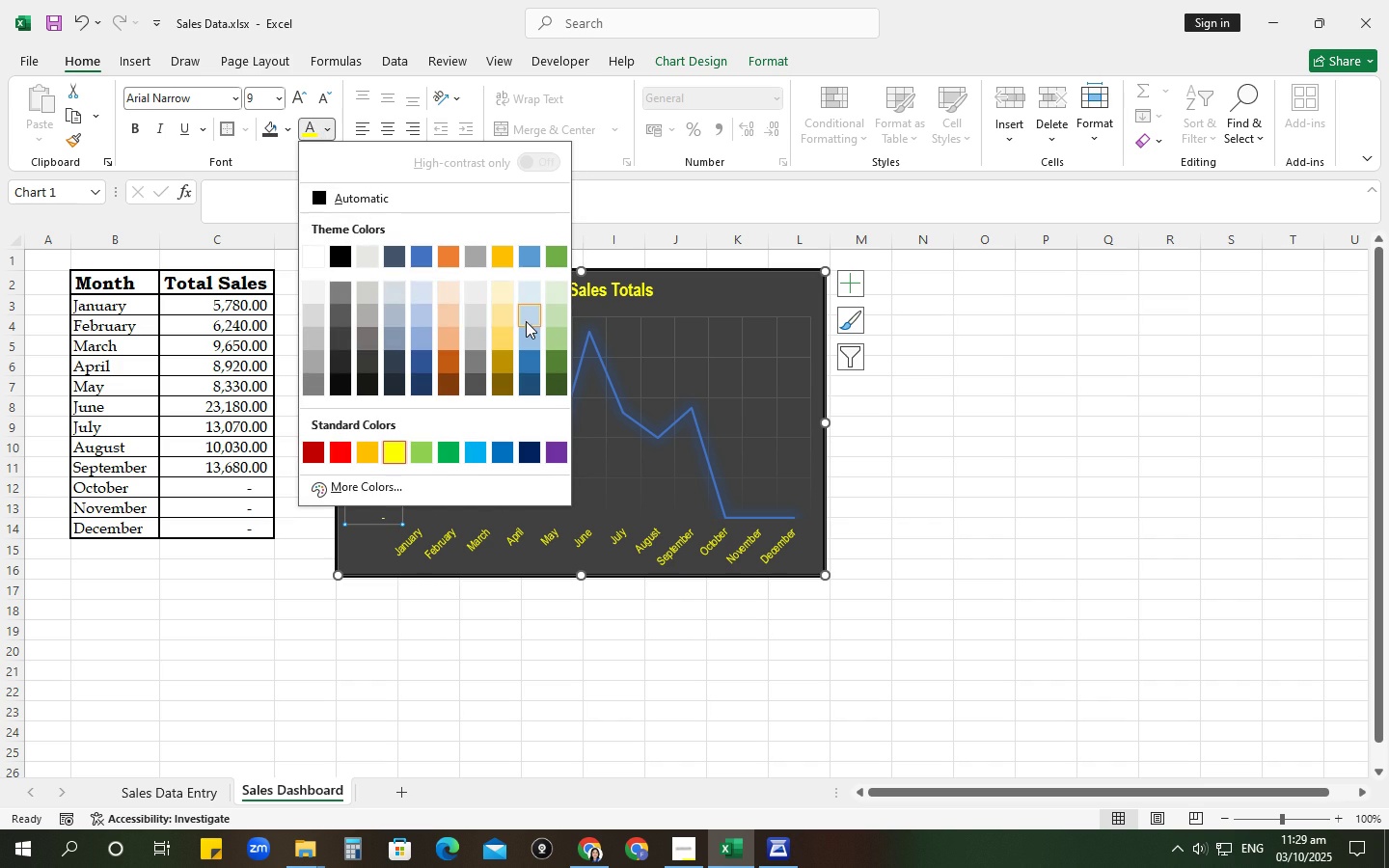 
left_click([526, 326])
 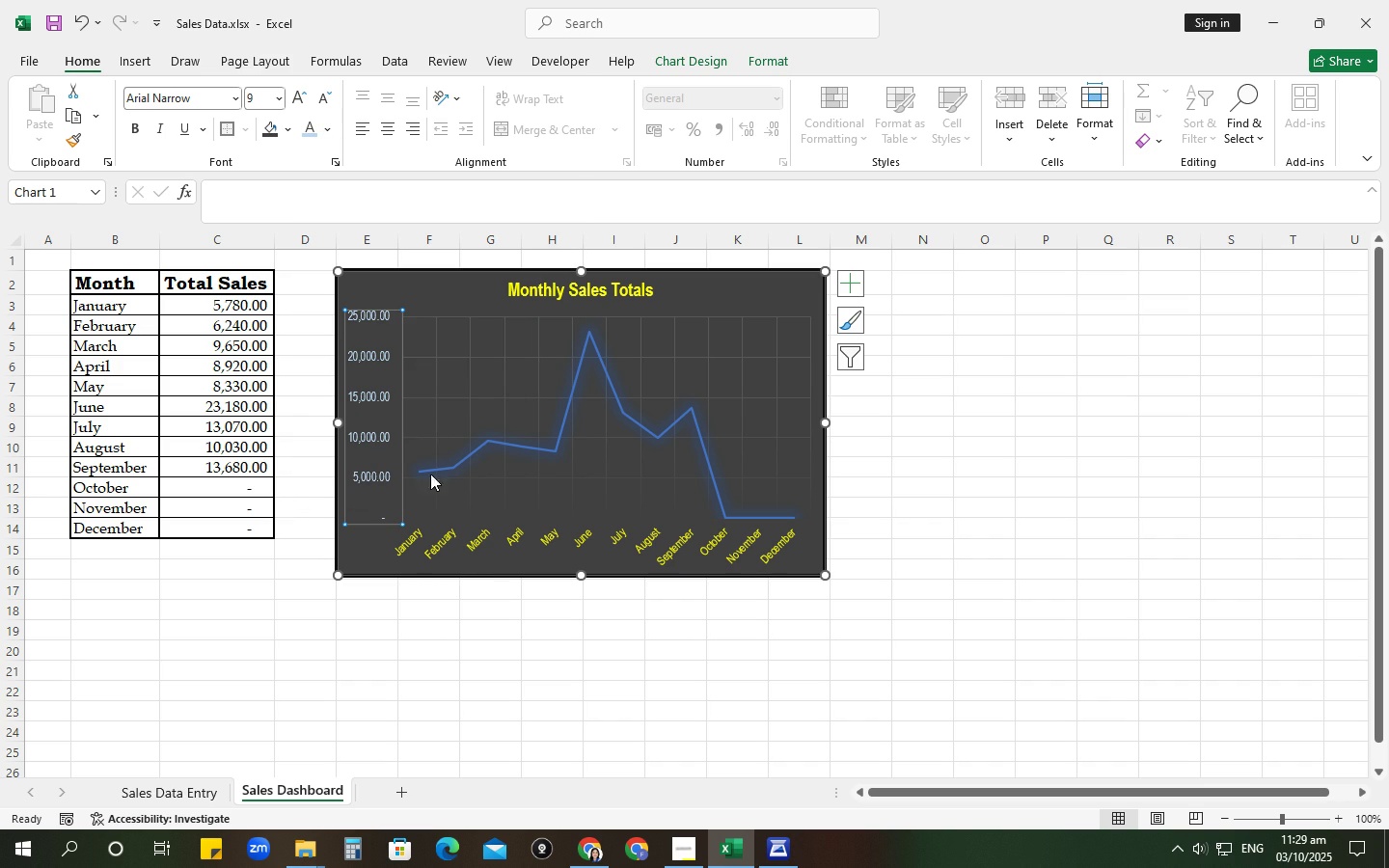 
mouse_move([450, 571])
 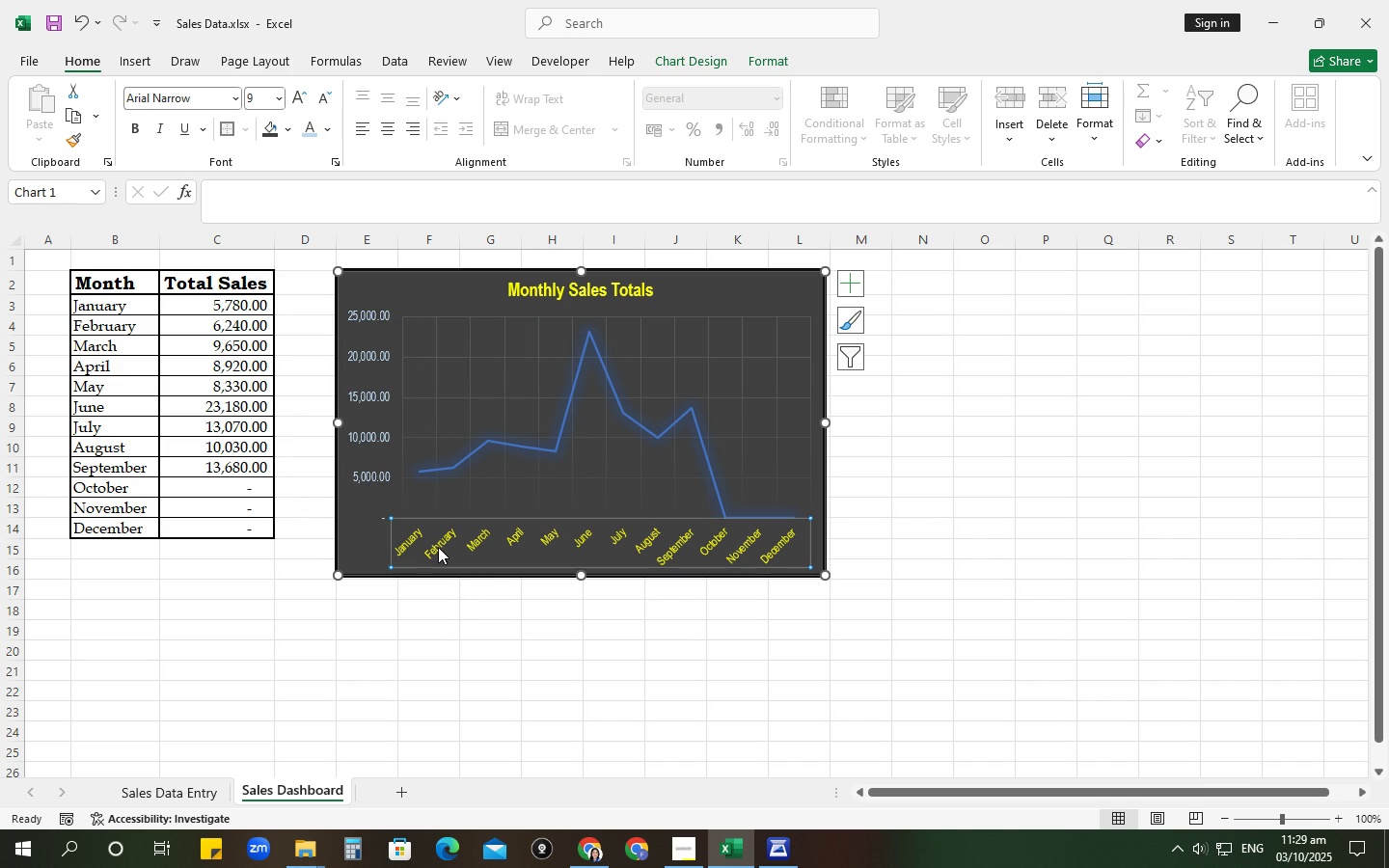 
left_click([438, 547])
 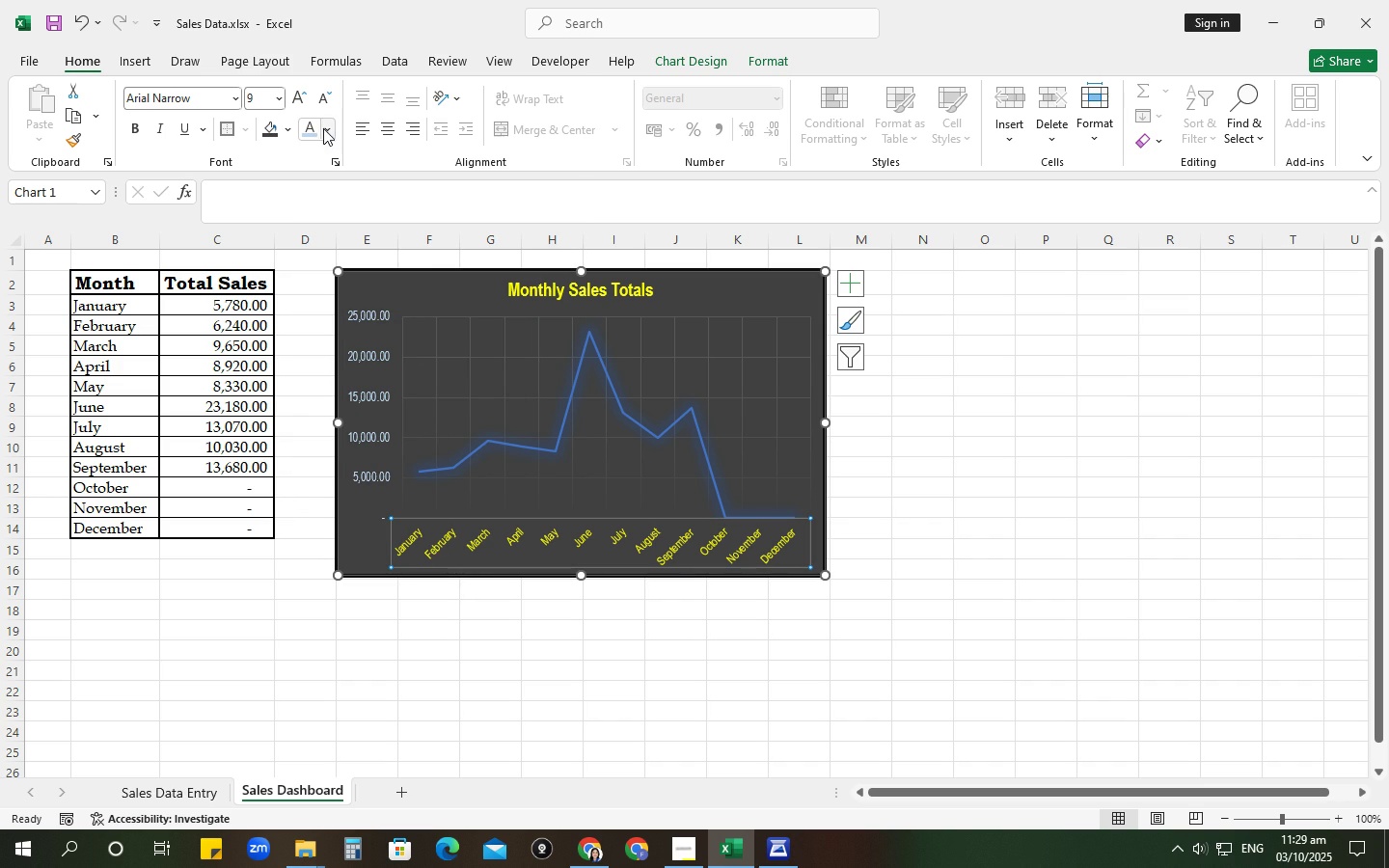 
left_click([307, 128])
 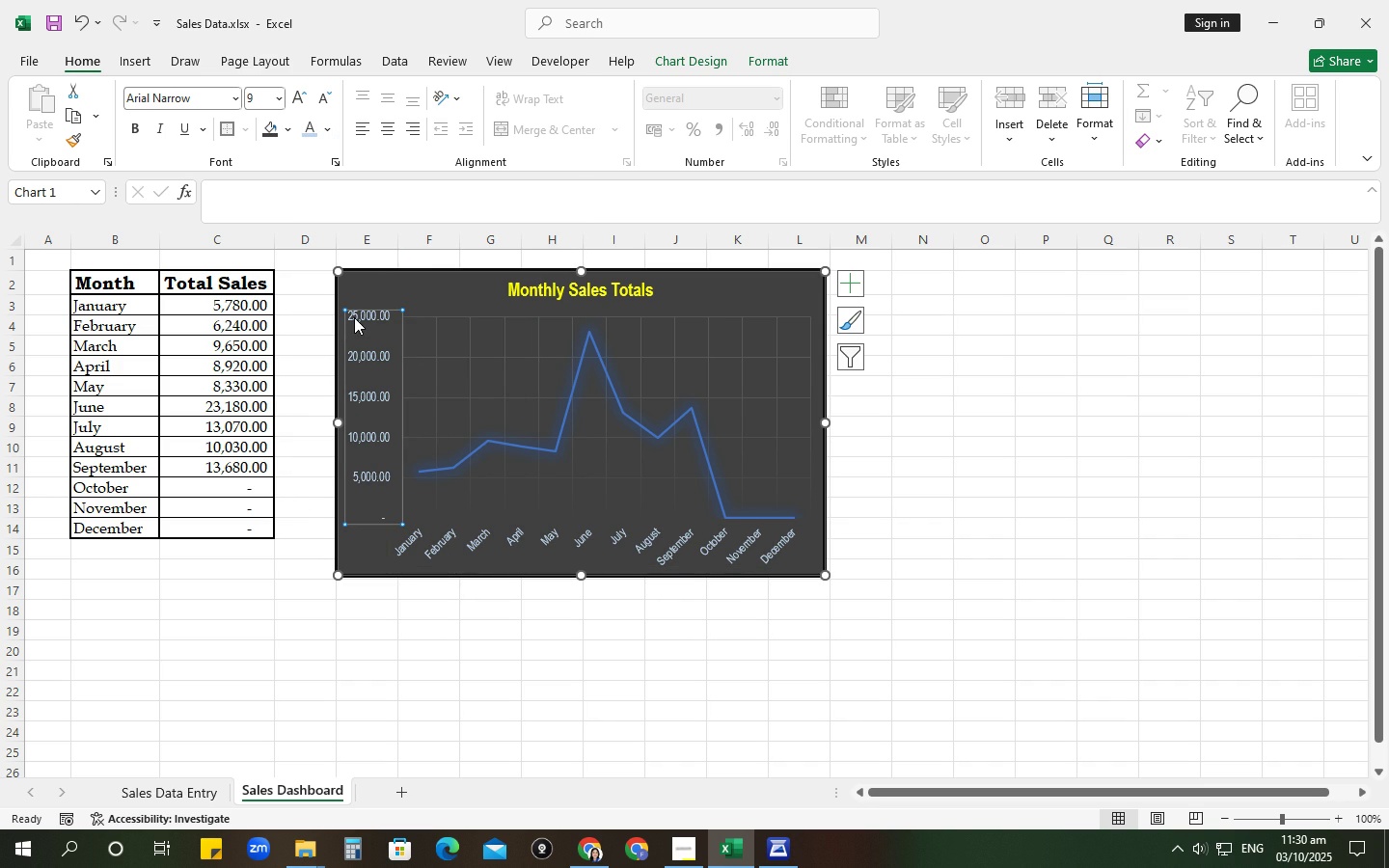 
left_click([354, 317])
 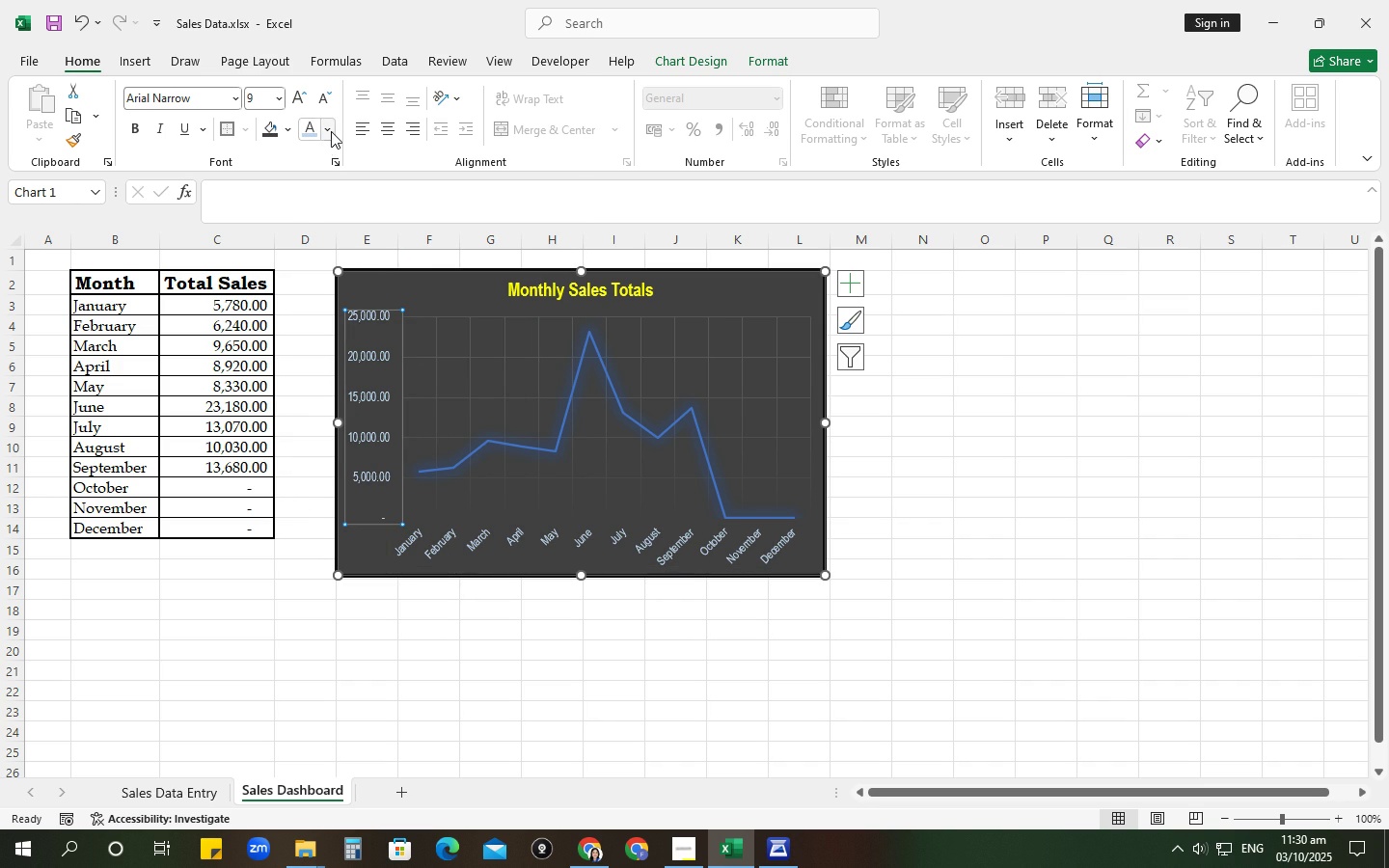 
left_click([332, 130])
 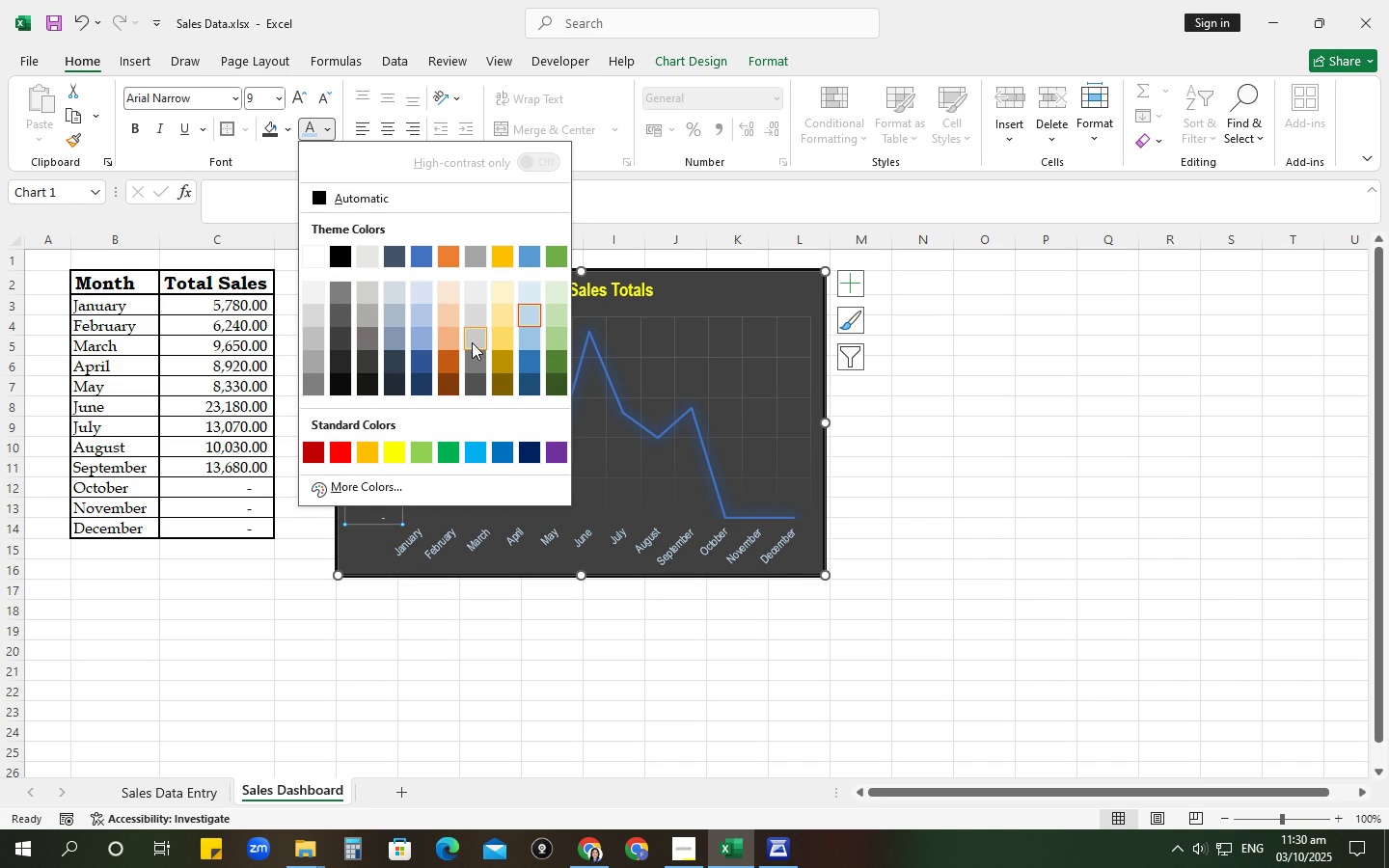 
mouse_move([517, 360])
 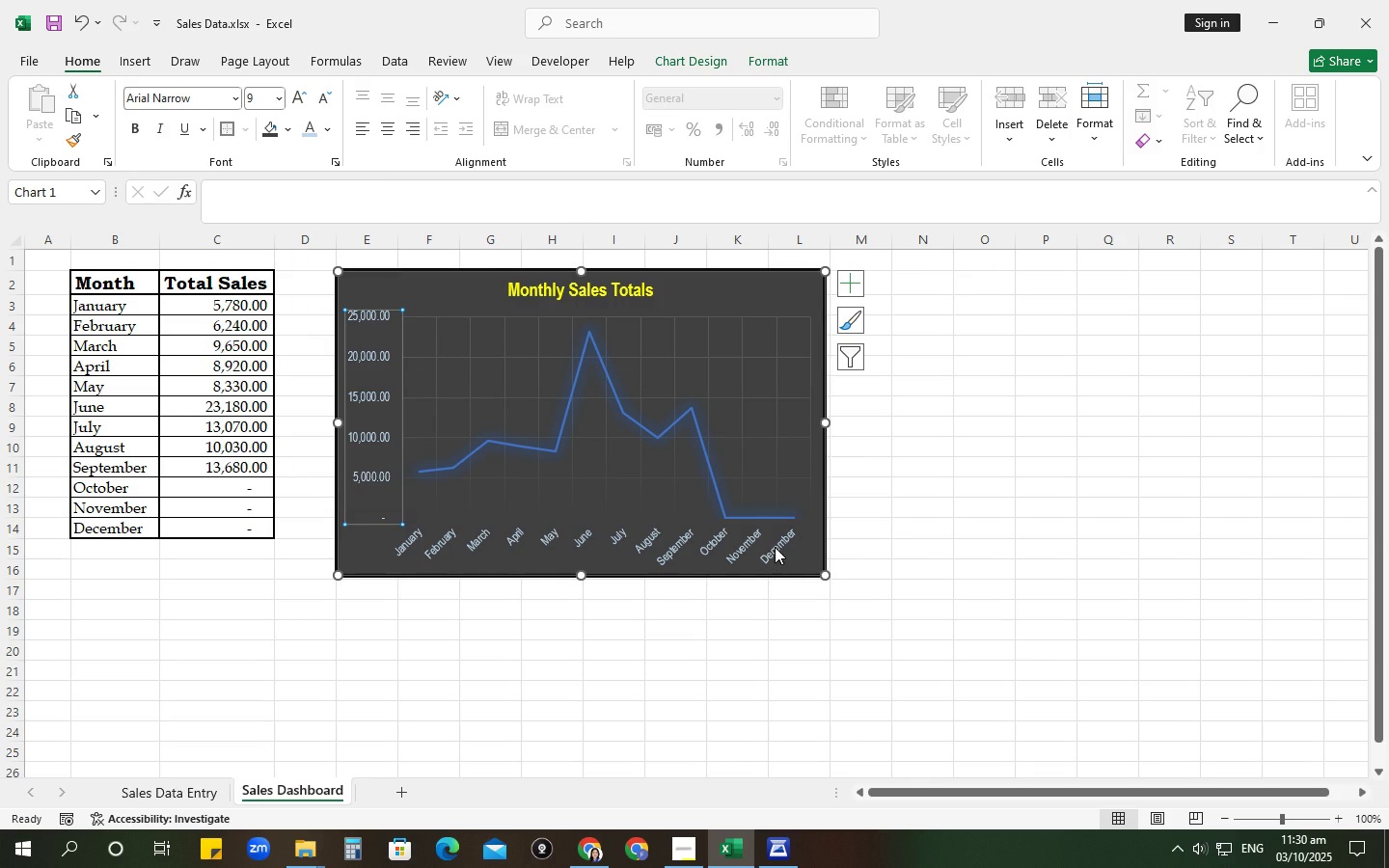 
double_click([775, 547])
 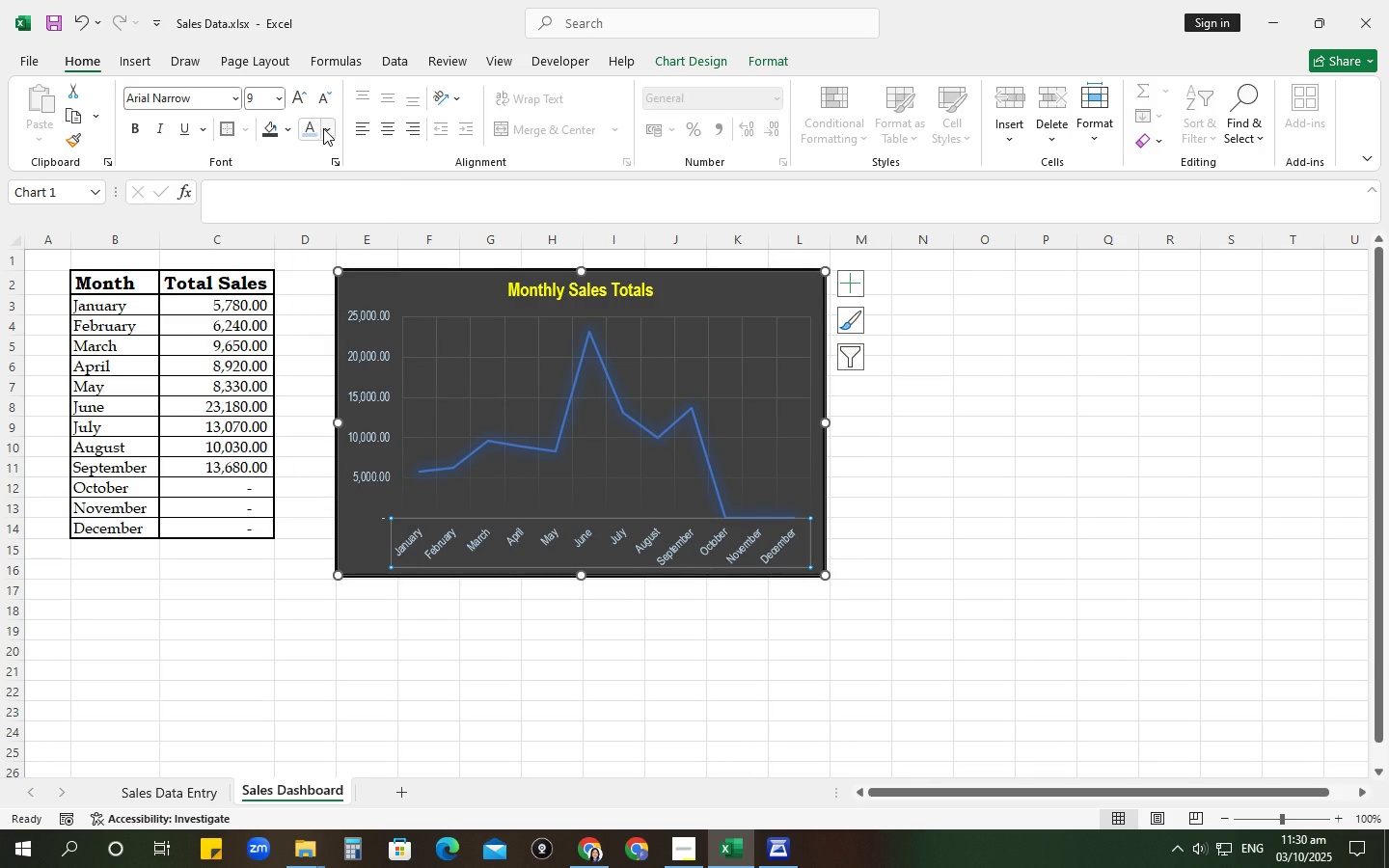 
left_click([326, 127])
 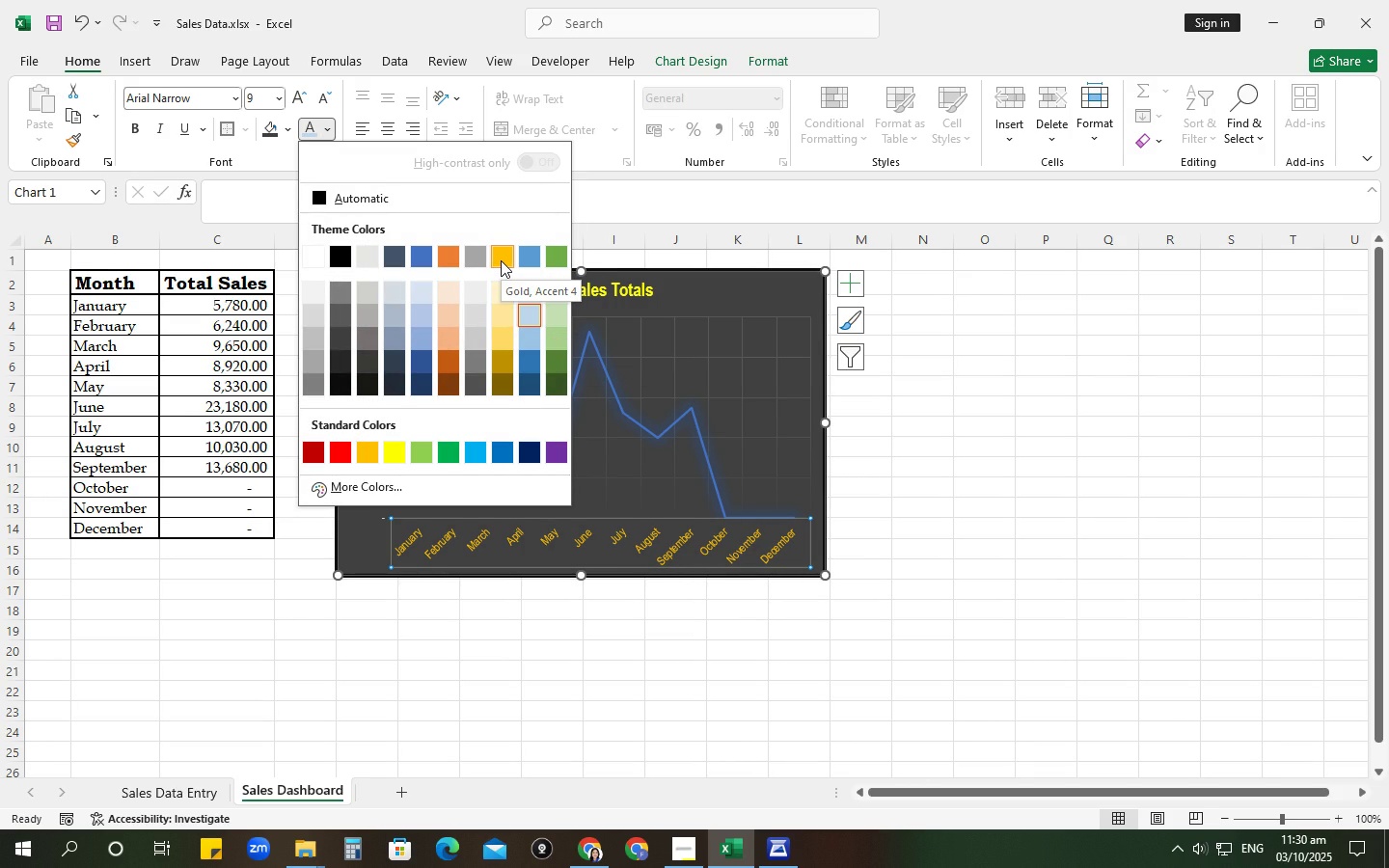 
wait(13.62)
 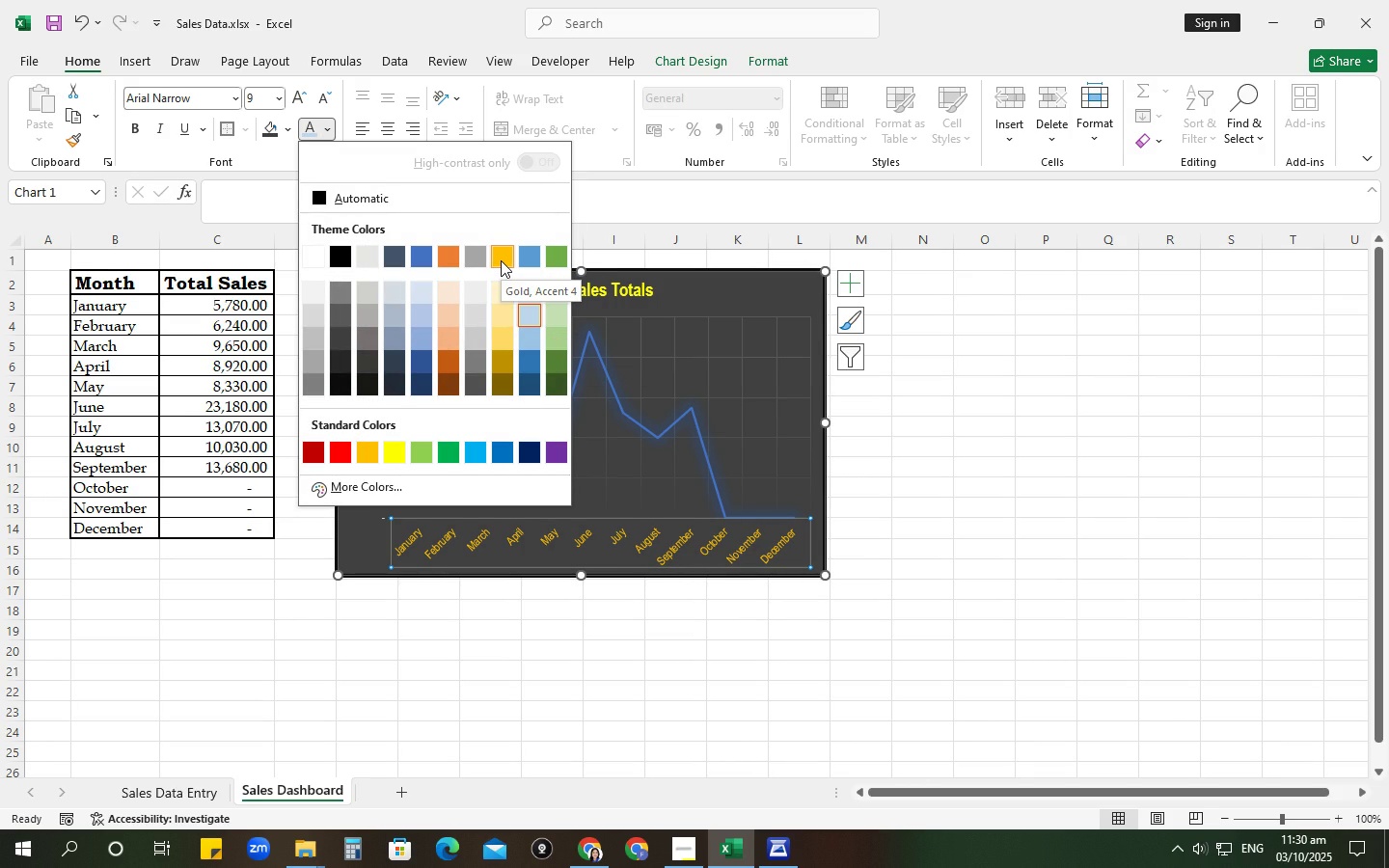 
left_click([371, 448])
 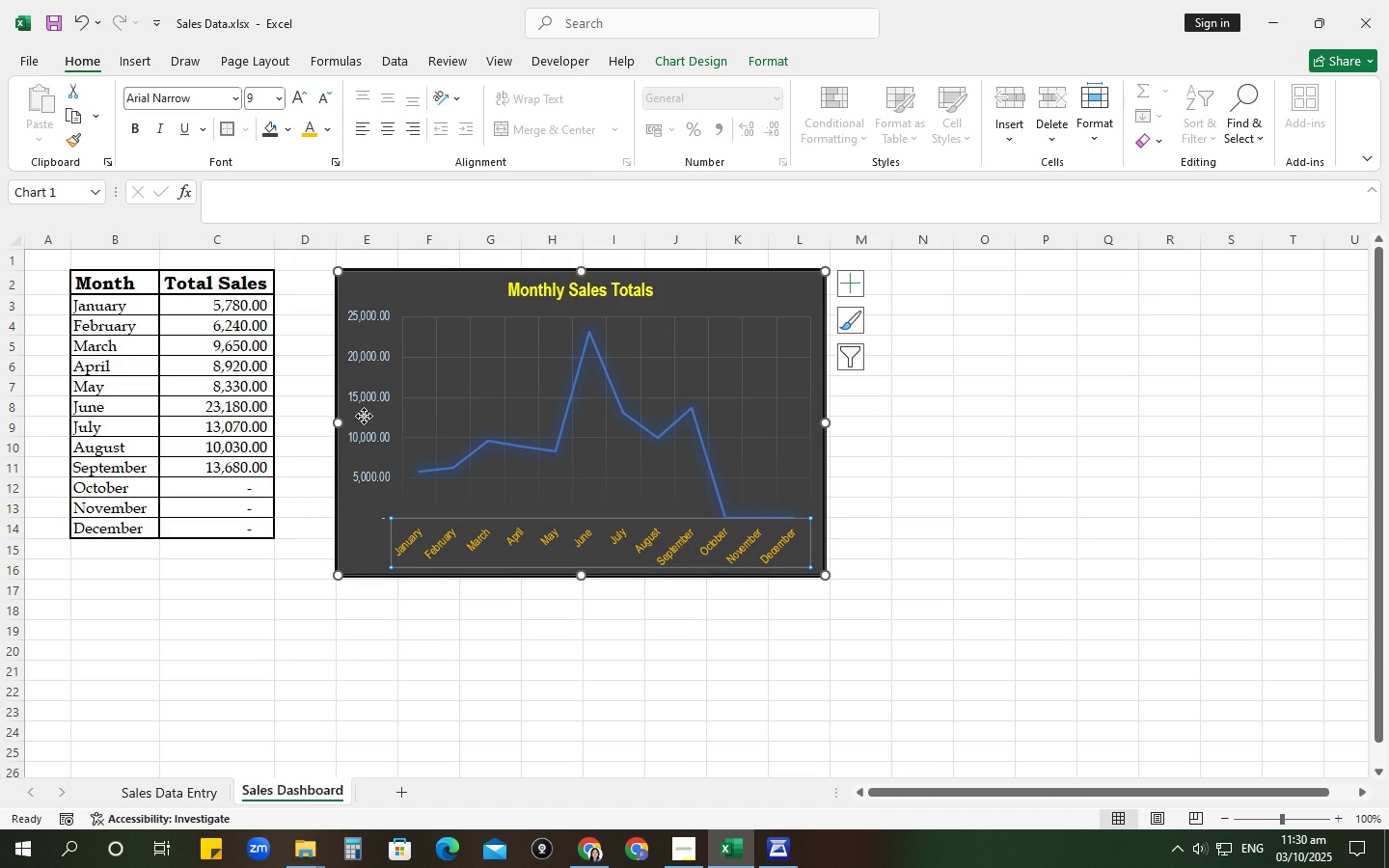 
left_click([364, 416])
 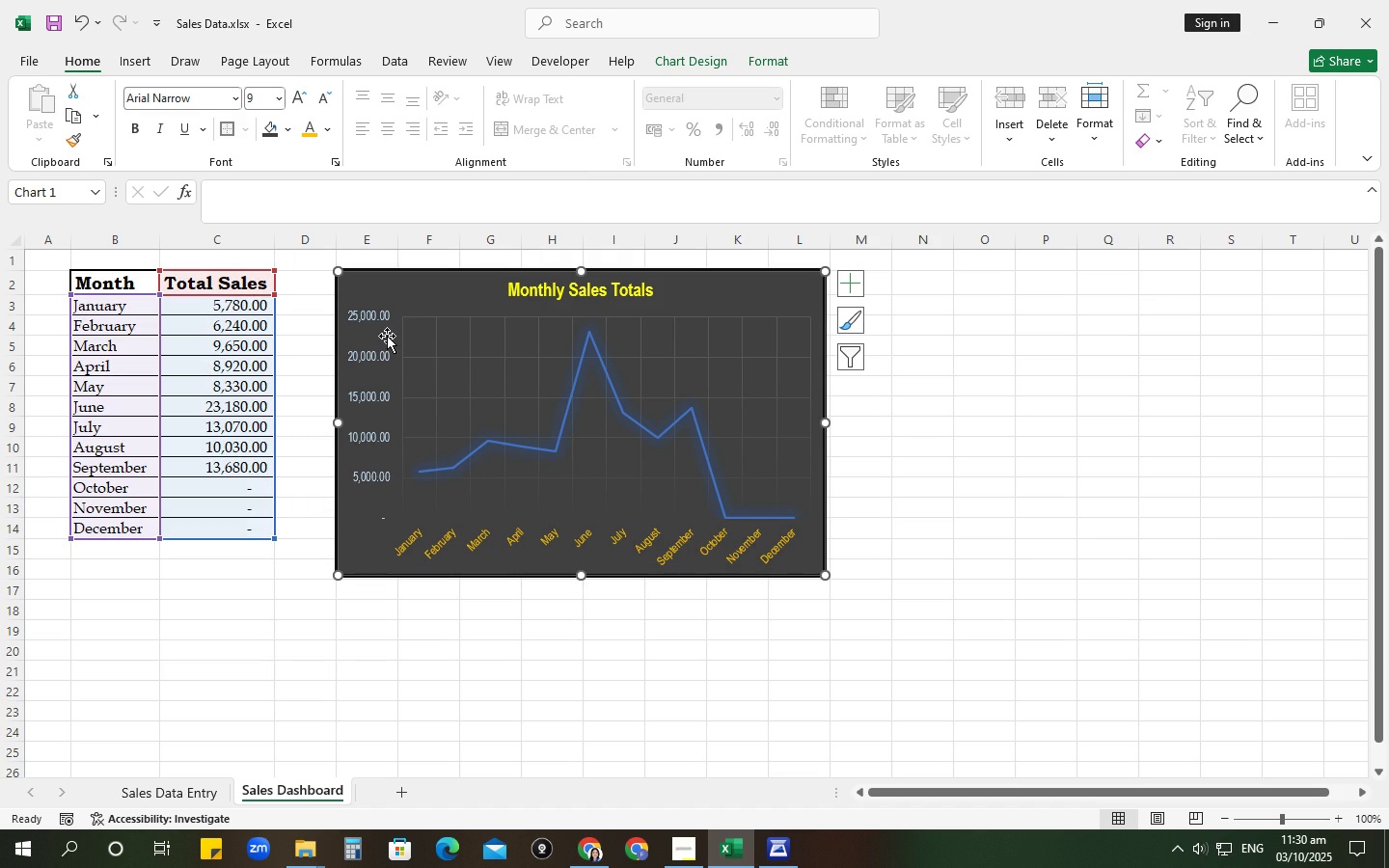 
left_click([387, 336])
 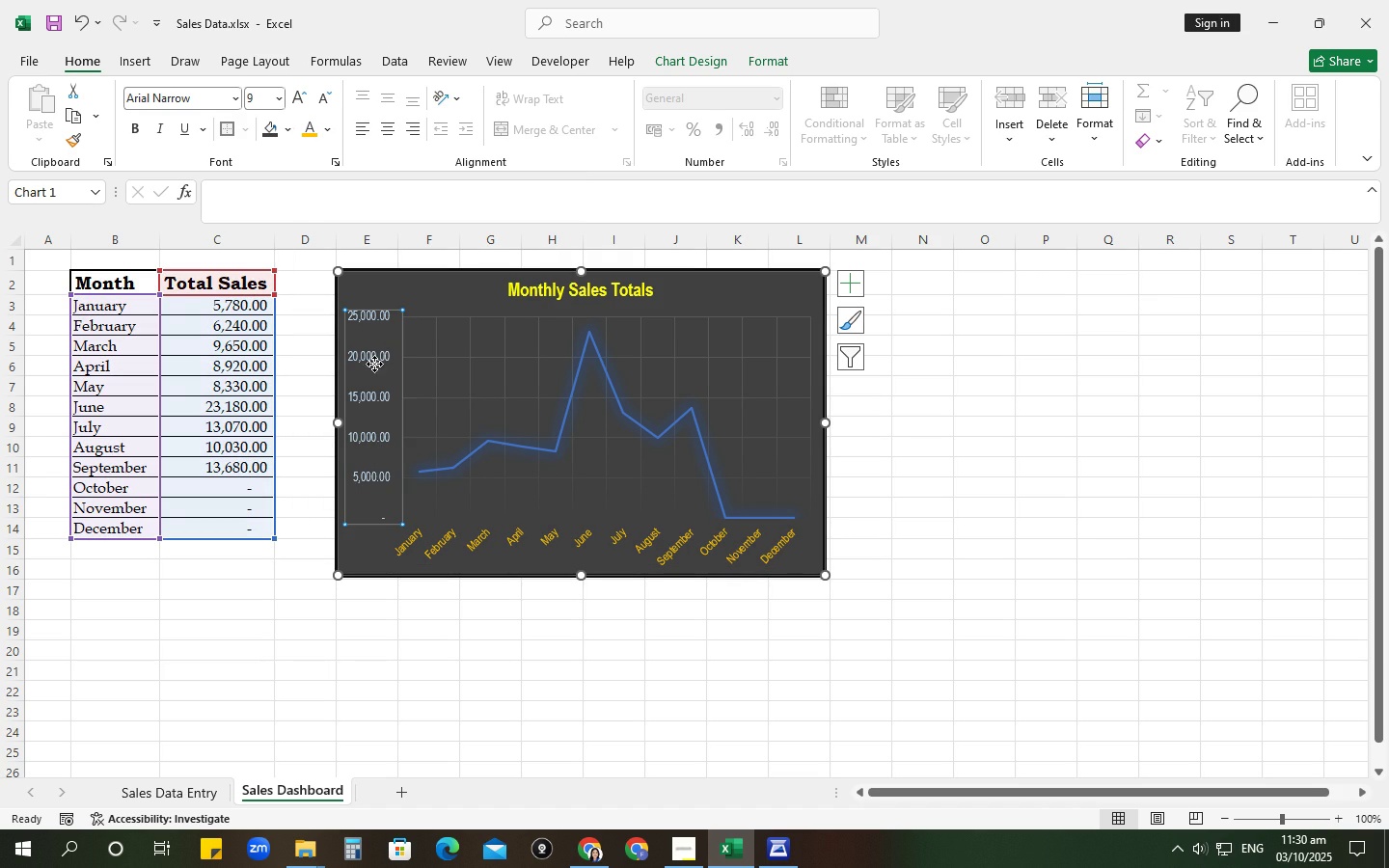 
left_click([374, 364])
 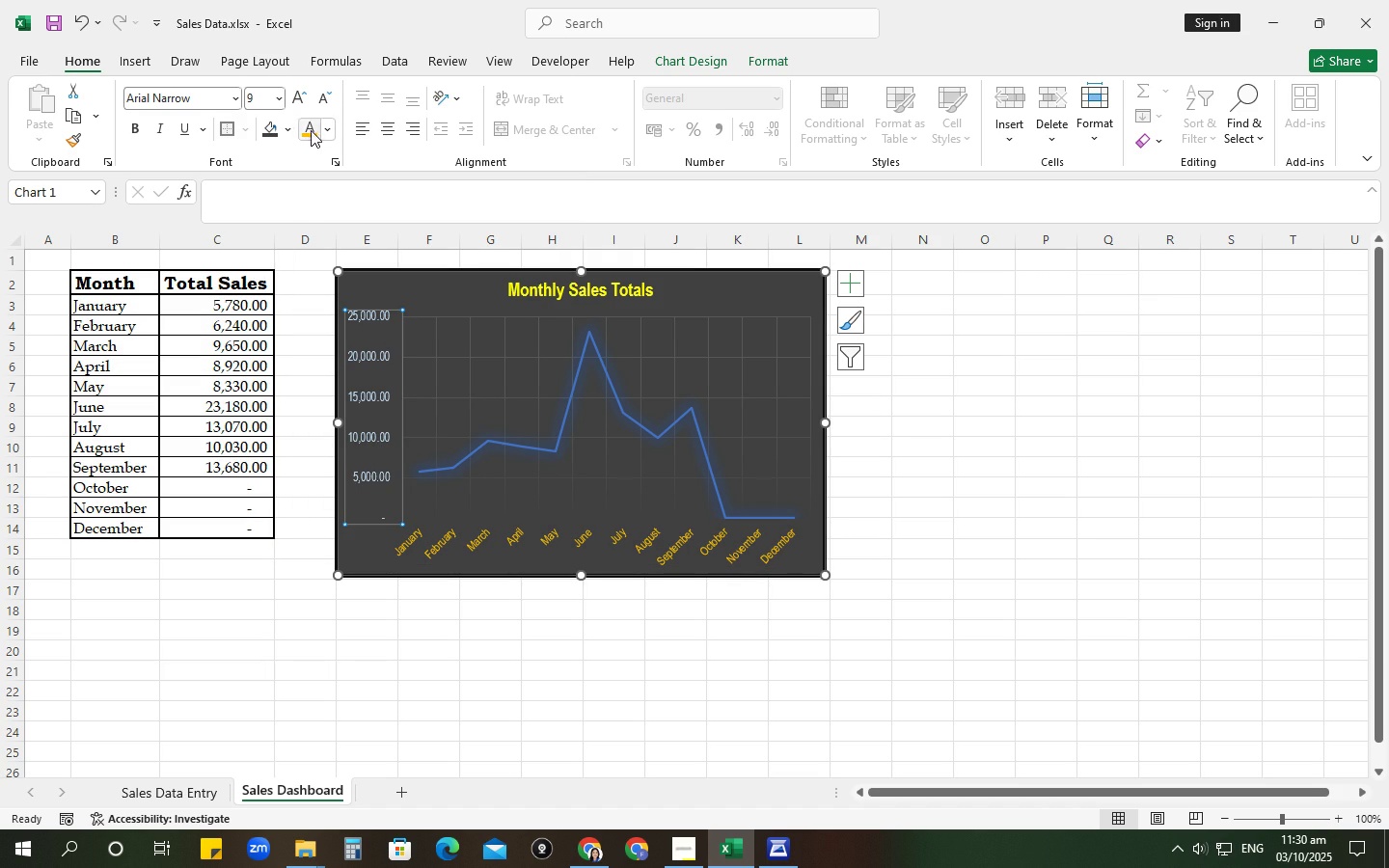 
left_click([311, 130])
 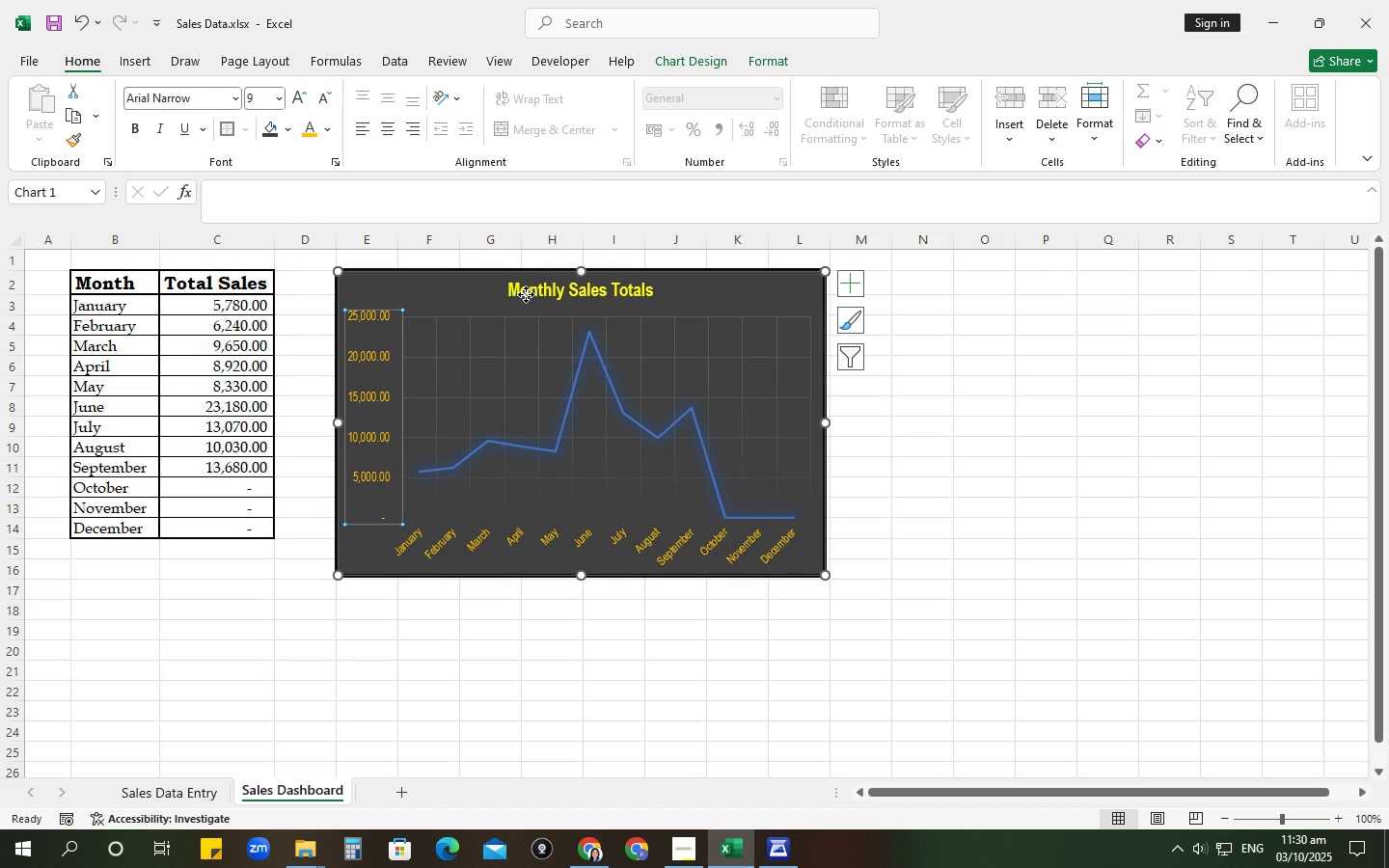 
left_click([526, 294])
 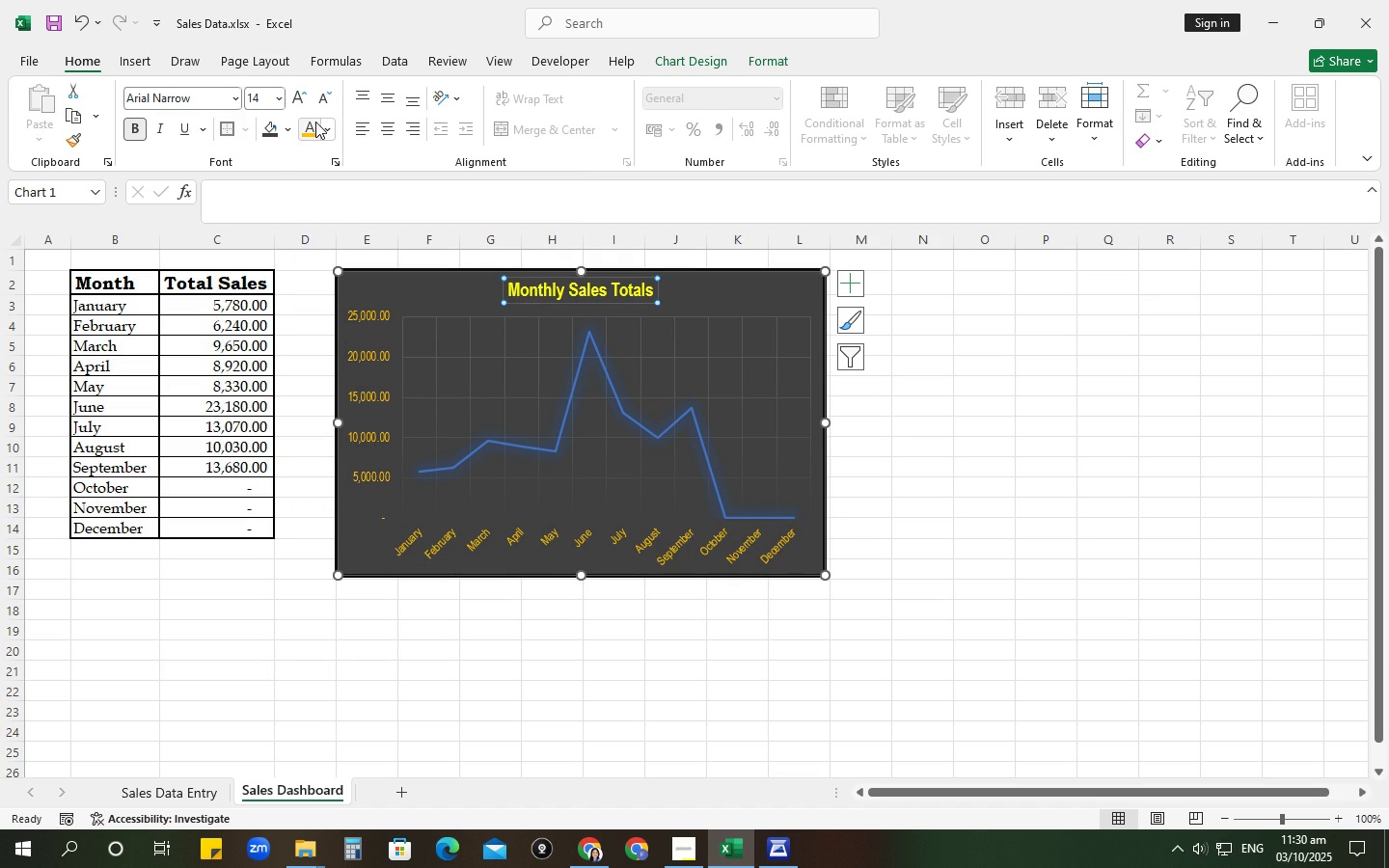 
left_click([315, 122])
 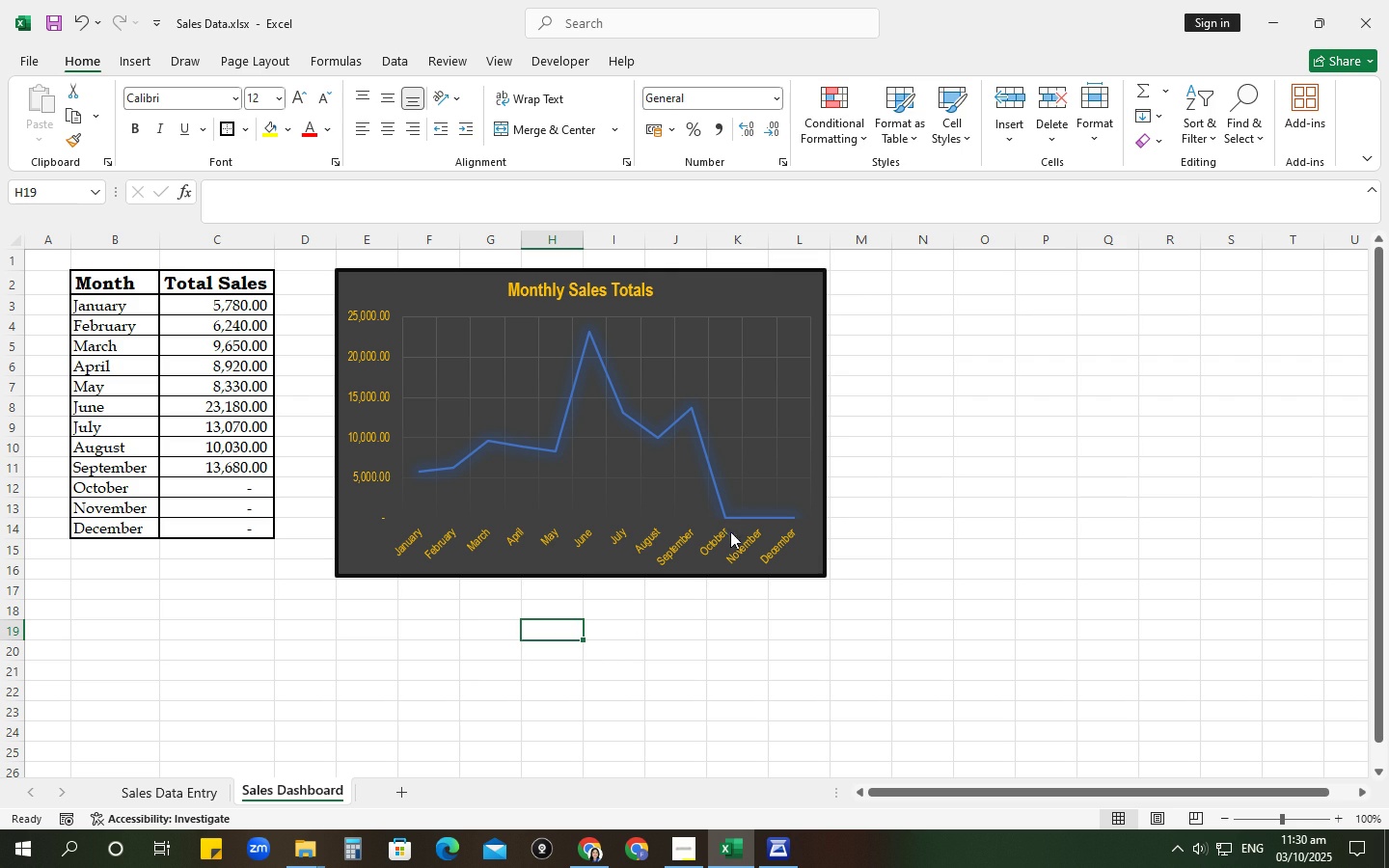 
left_click([740, 418])
 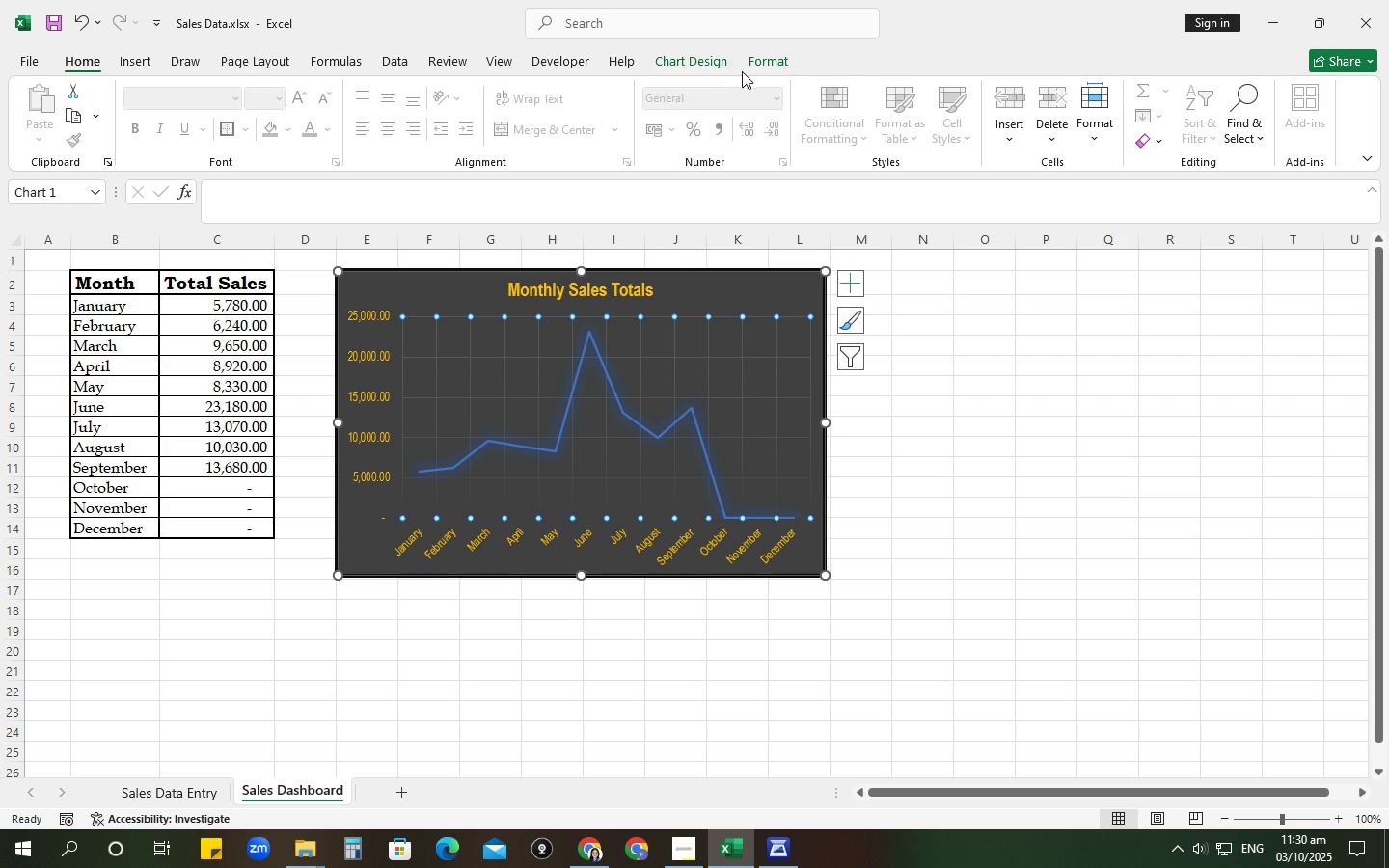 
left_click([722, 59])
 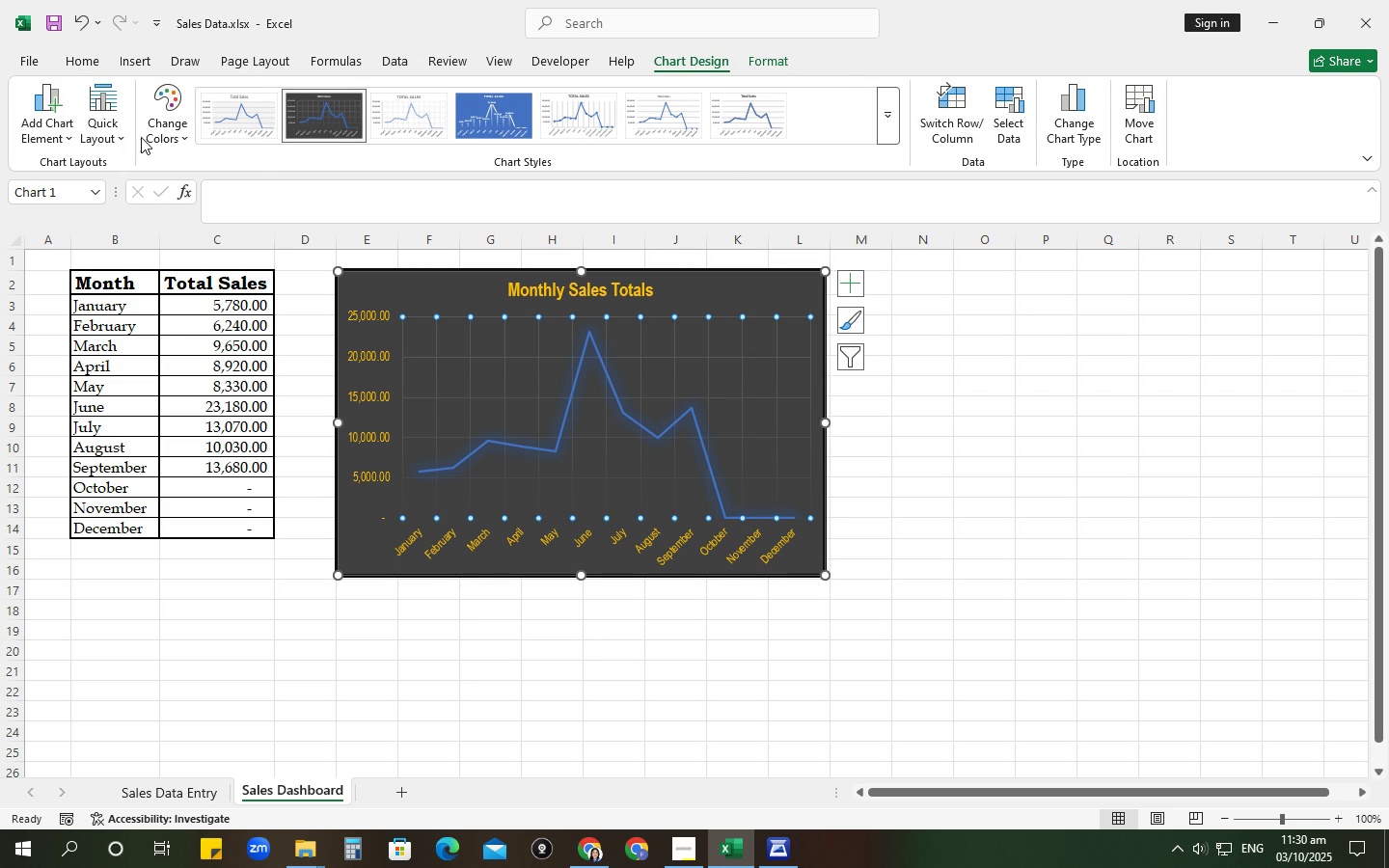 
left_click([100, 127])
 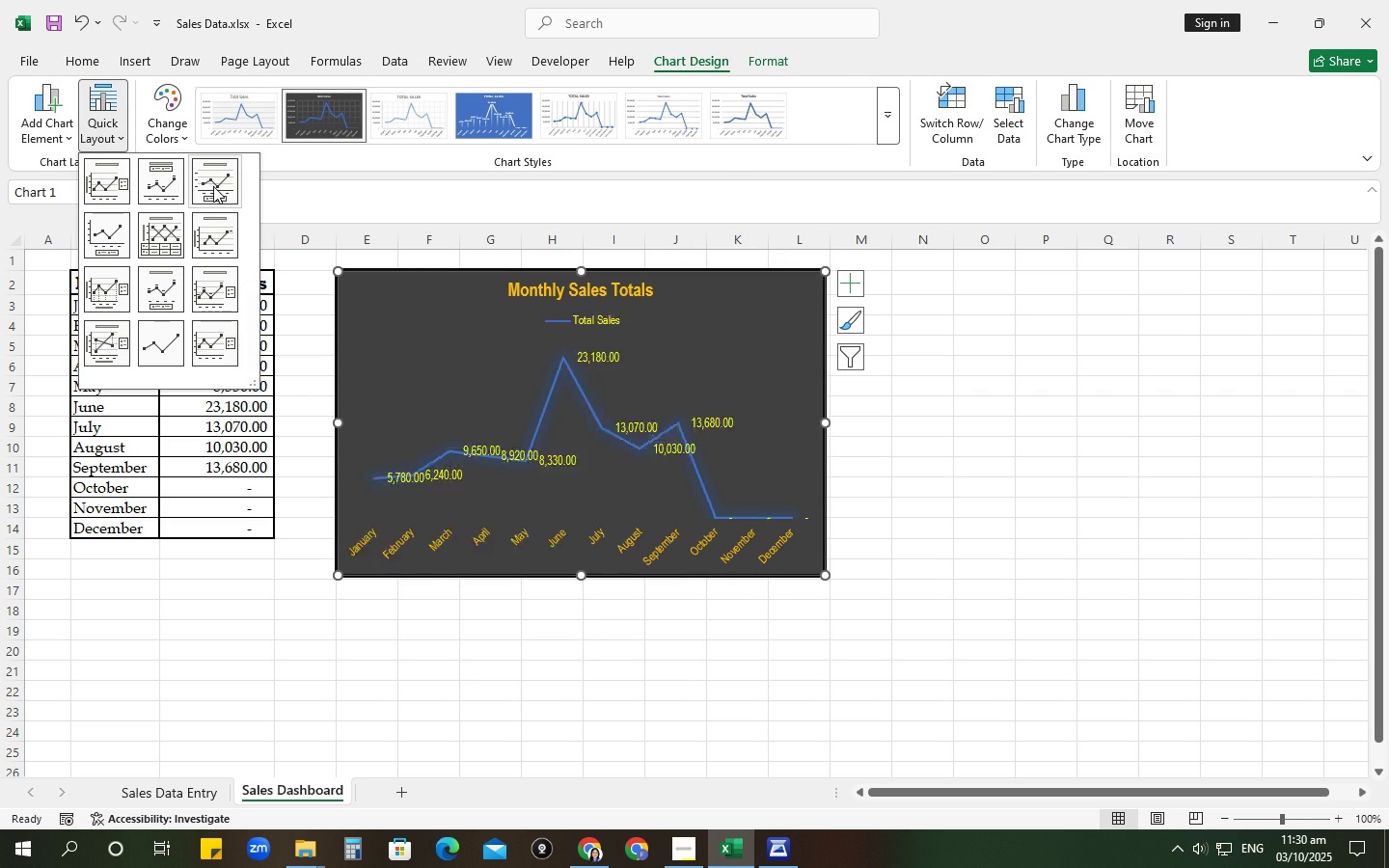 
mouse_move([208, 185])
 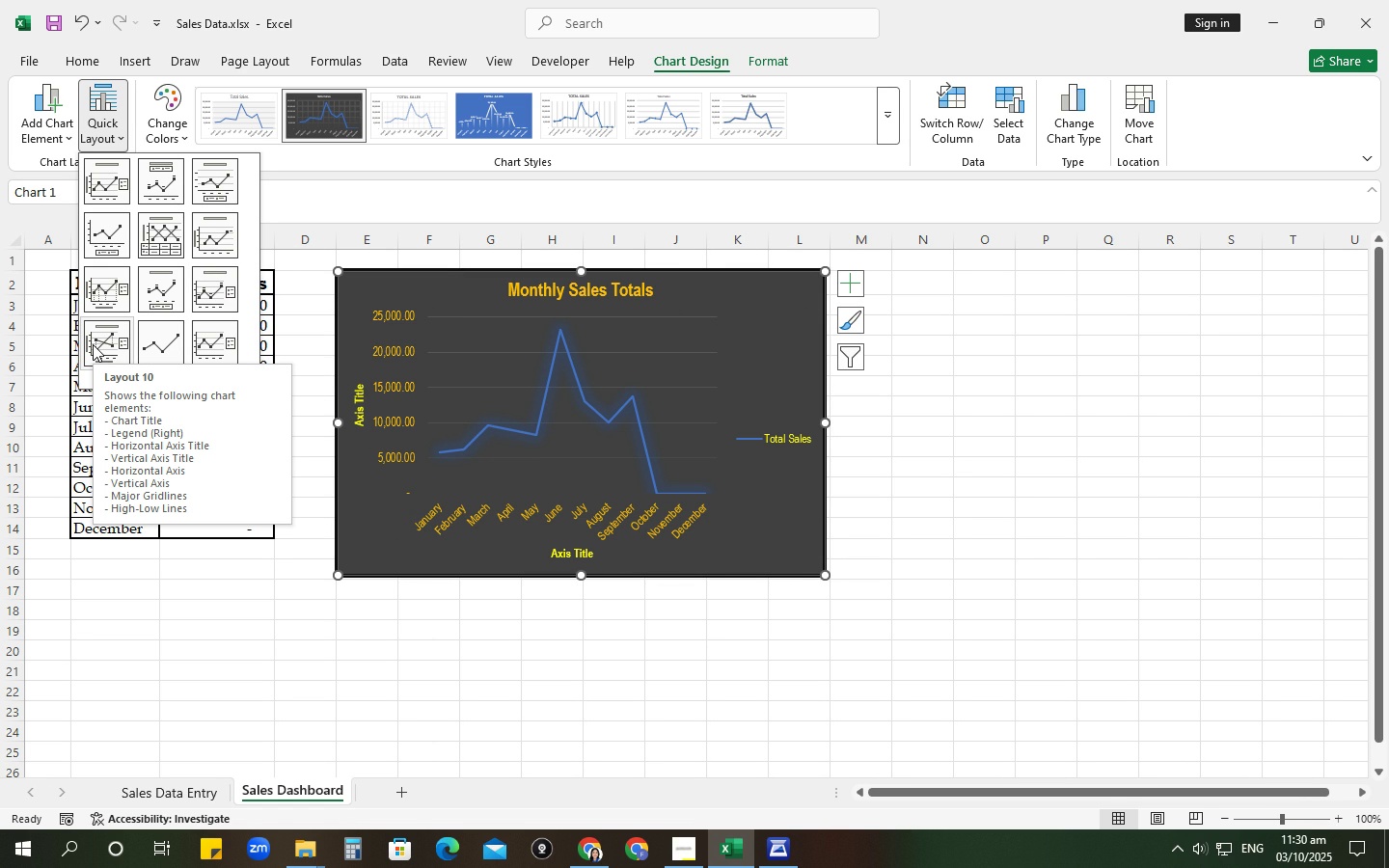 
wait(17.47)
 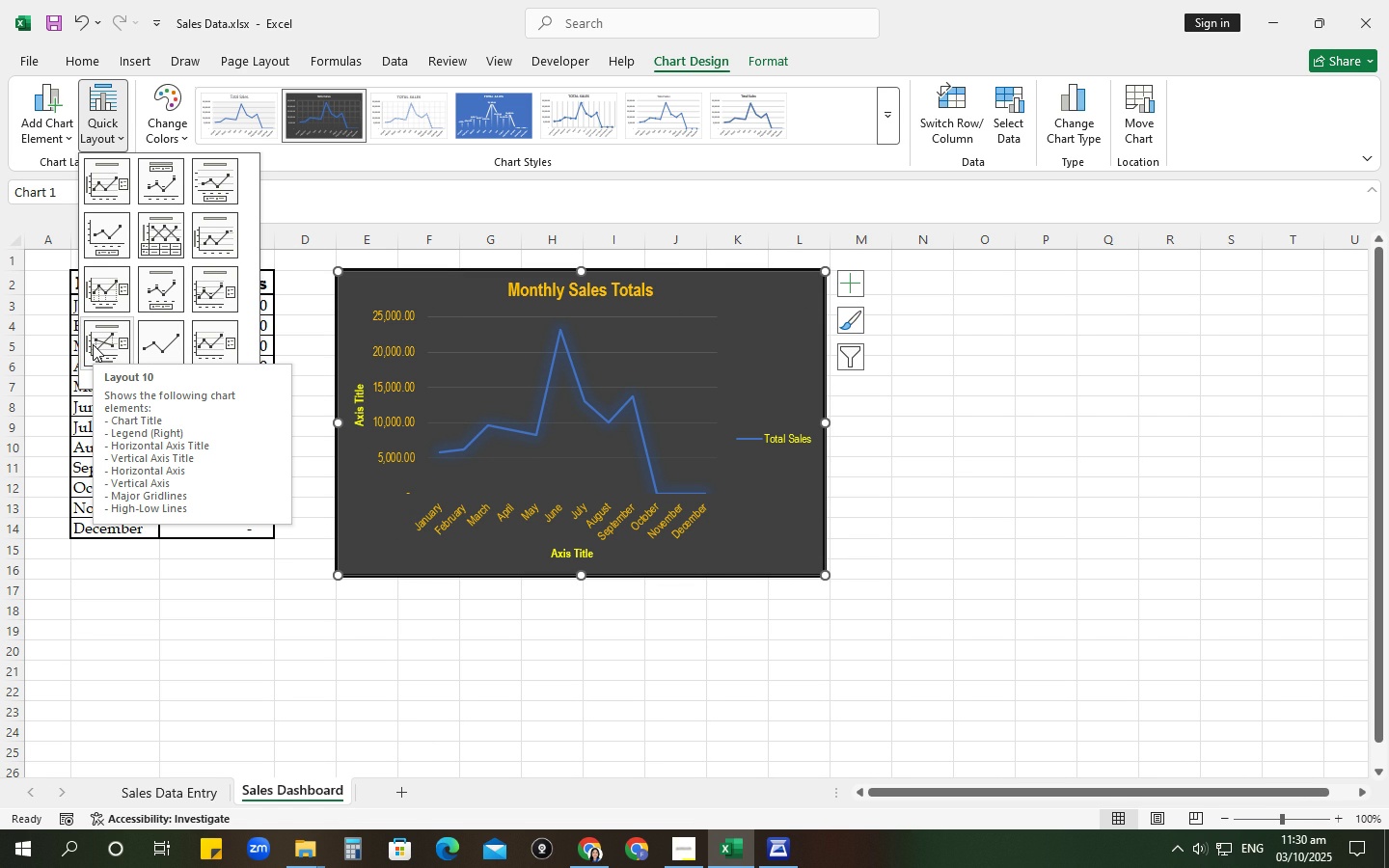 
mouse_move([184, 341])
 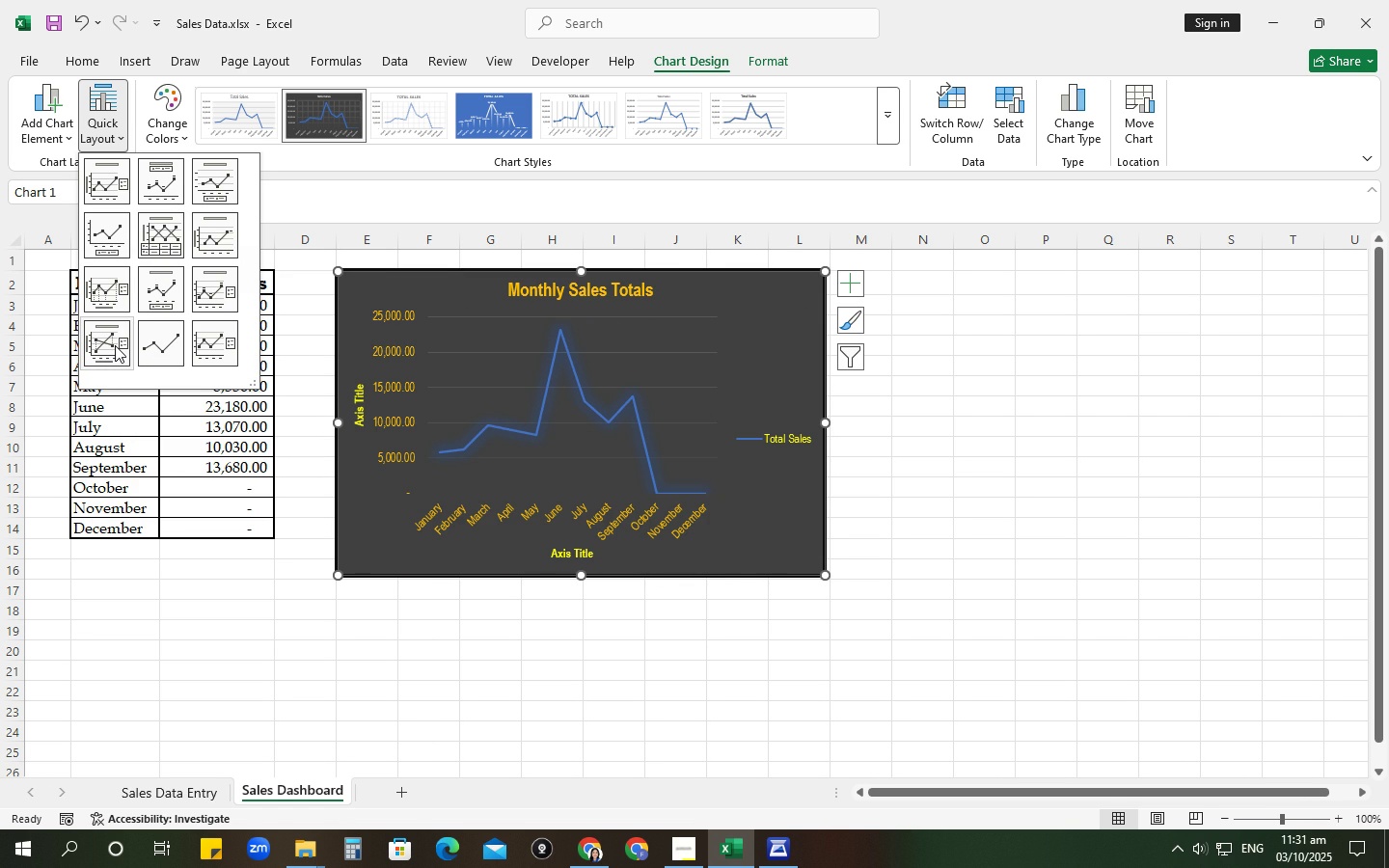 
wait(15.99)
 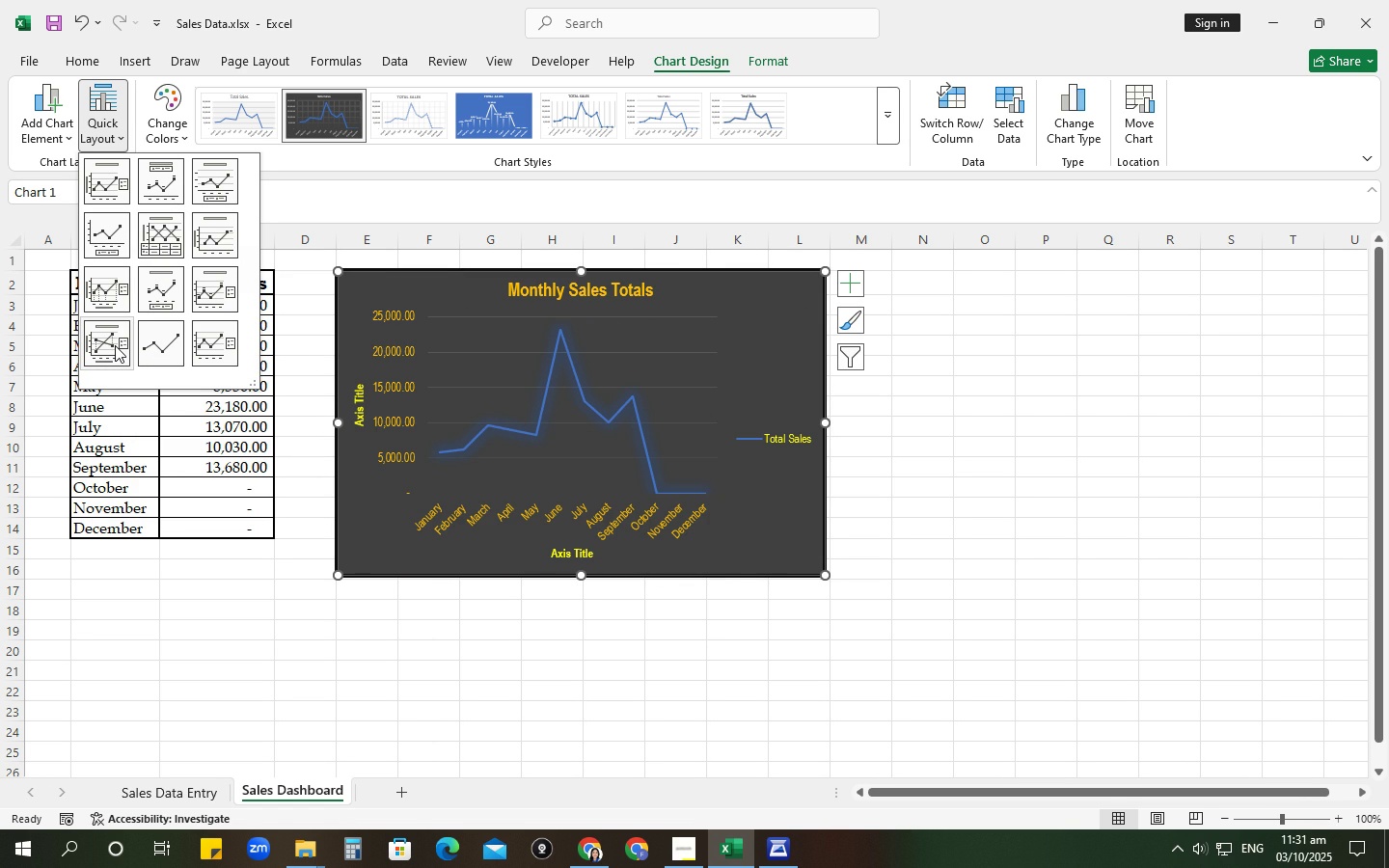 
left_click([245, 626])
 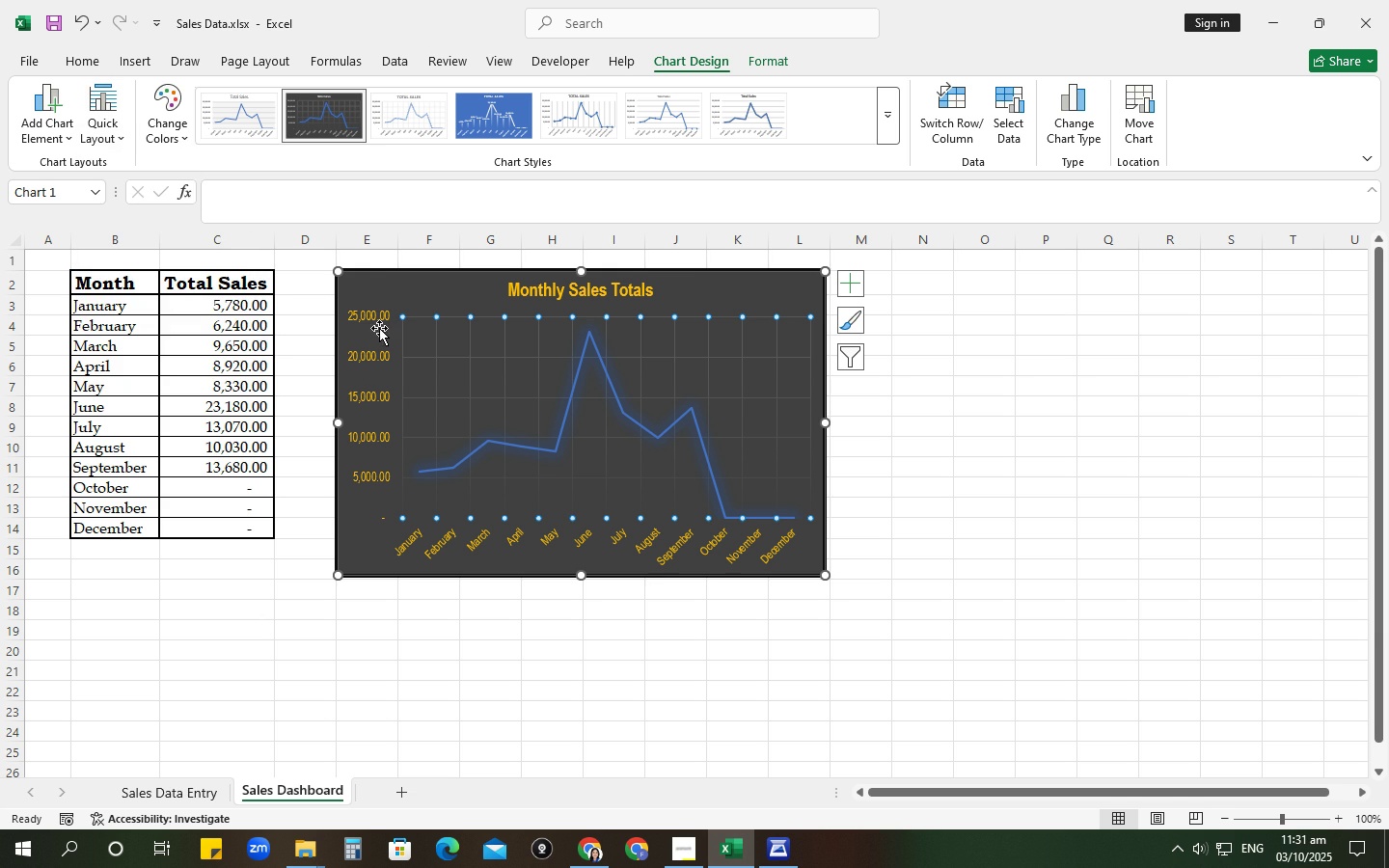 
left_click([379, 328])
 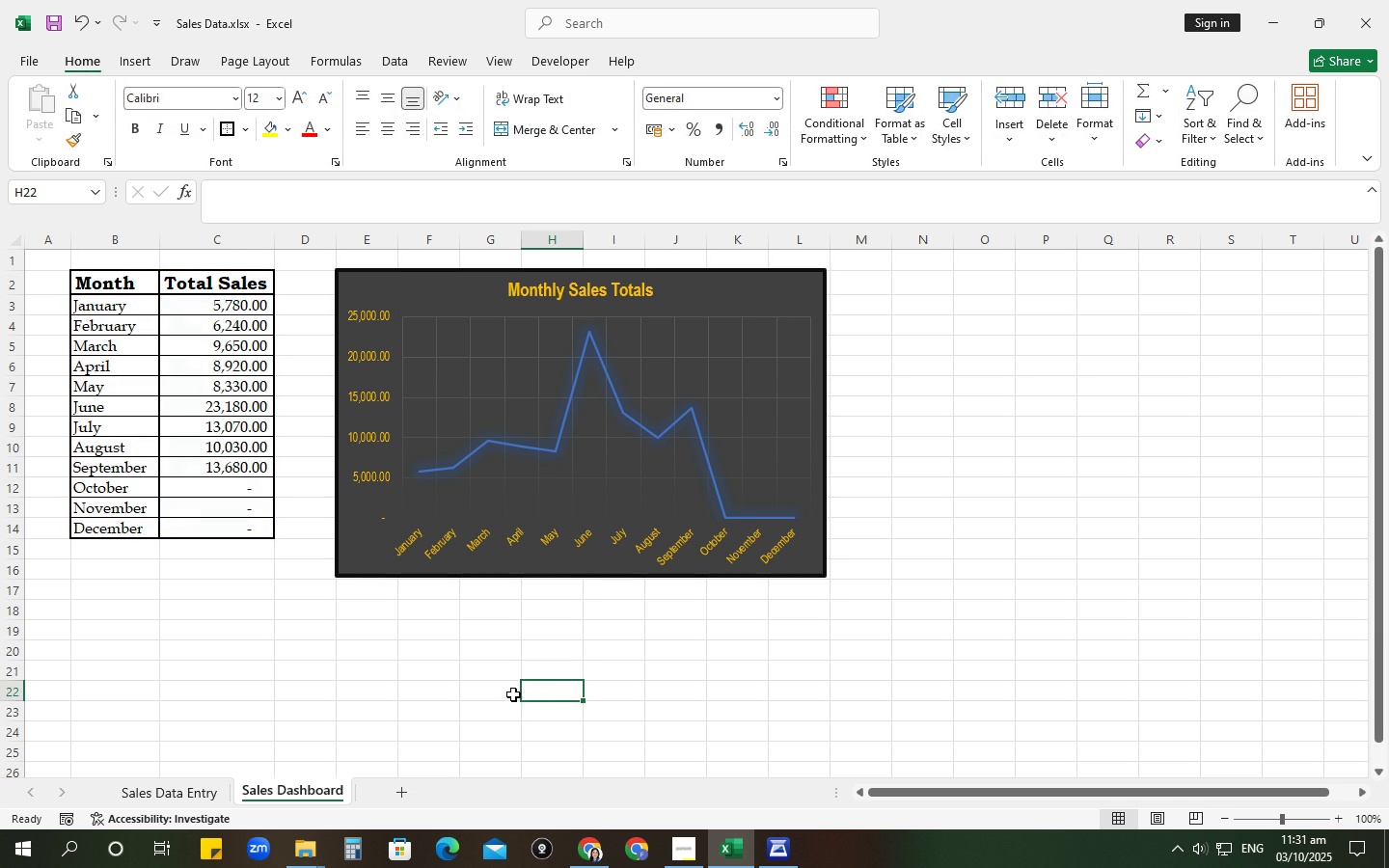 
left_click([611, 372])
 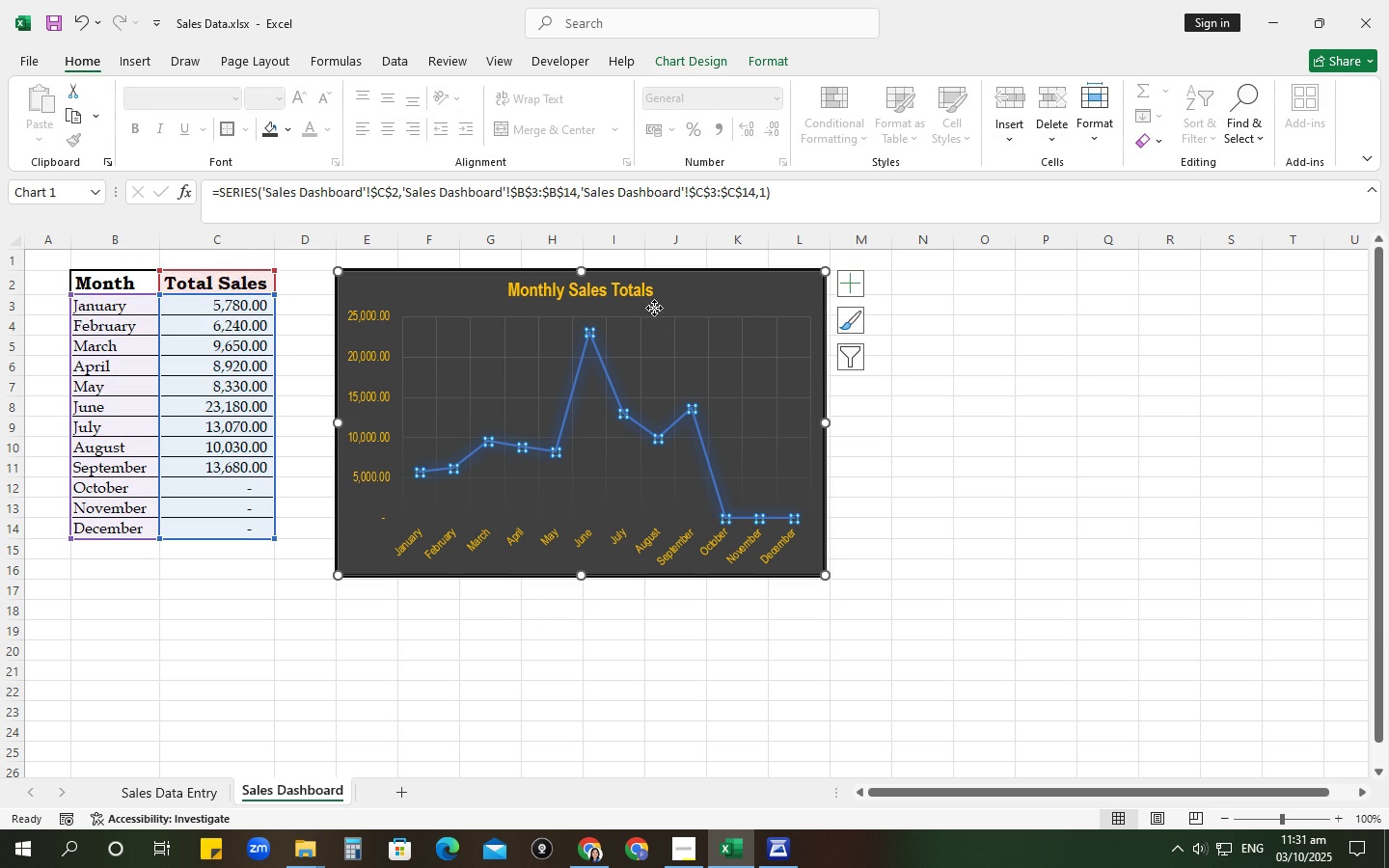 
left_click([654, 308])
 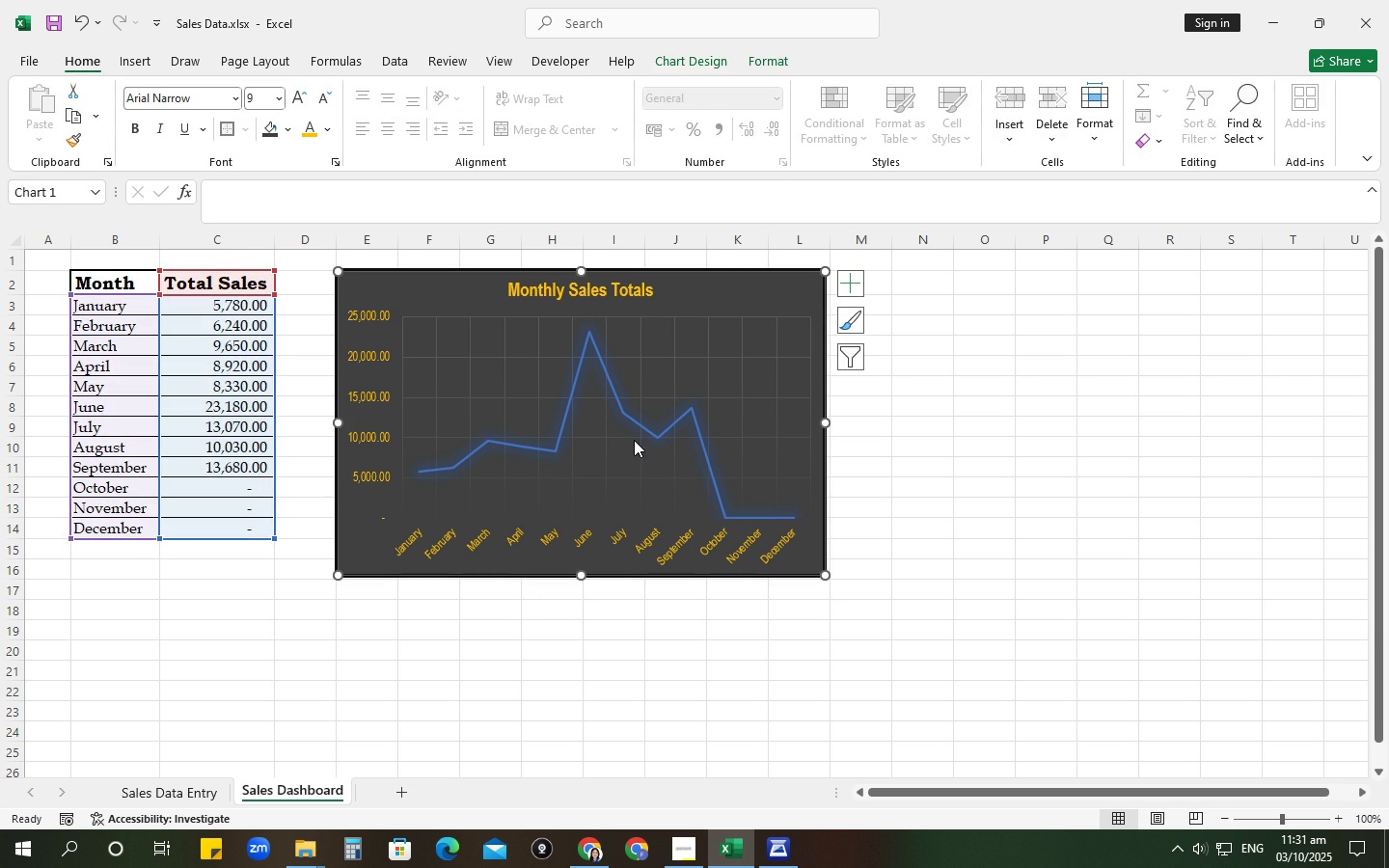 
left_click([633, 437])
 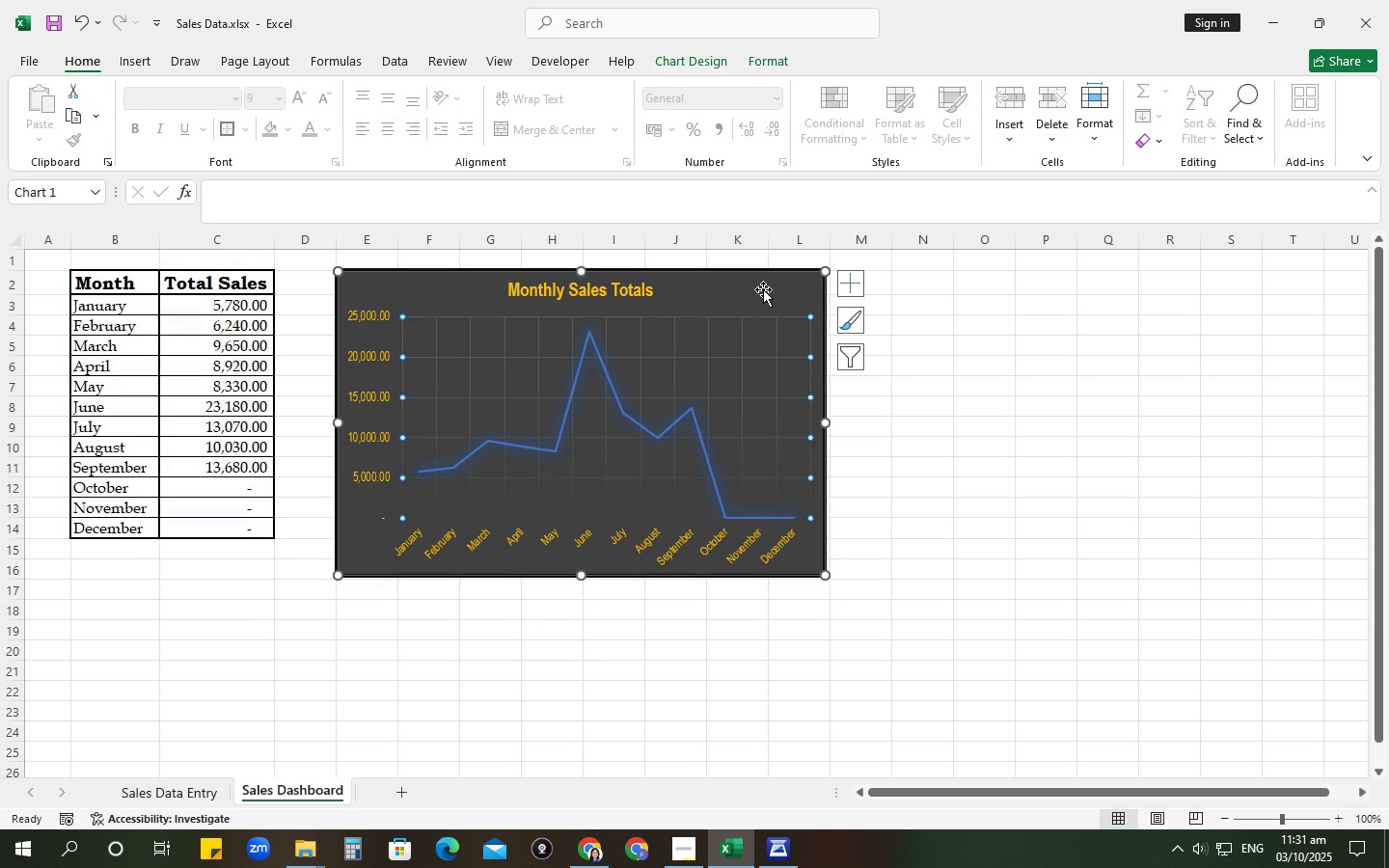 
left_click([763, 289])
 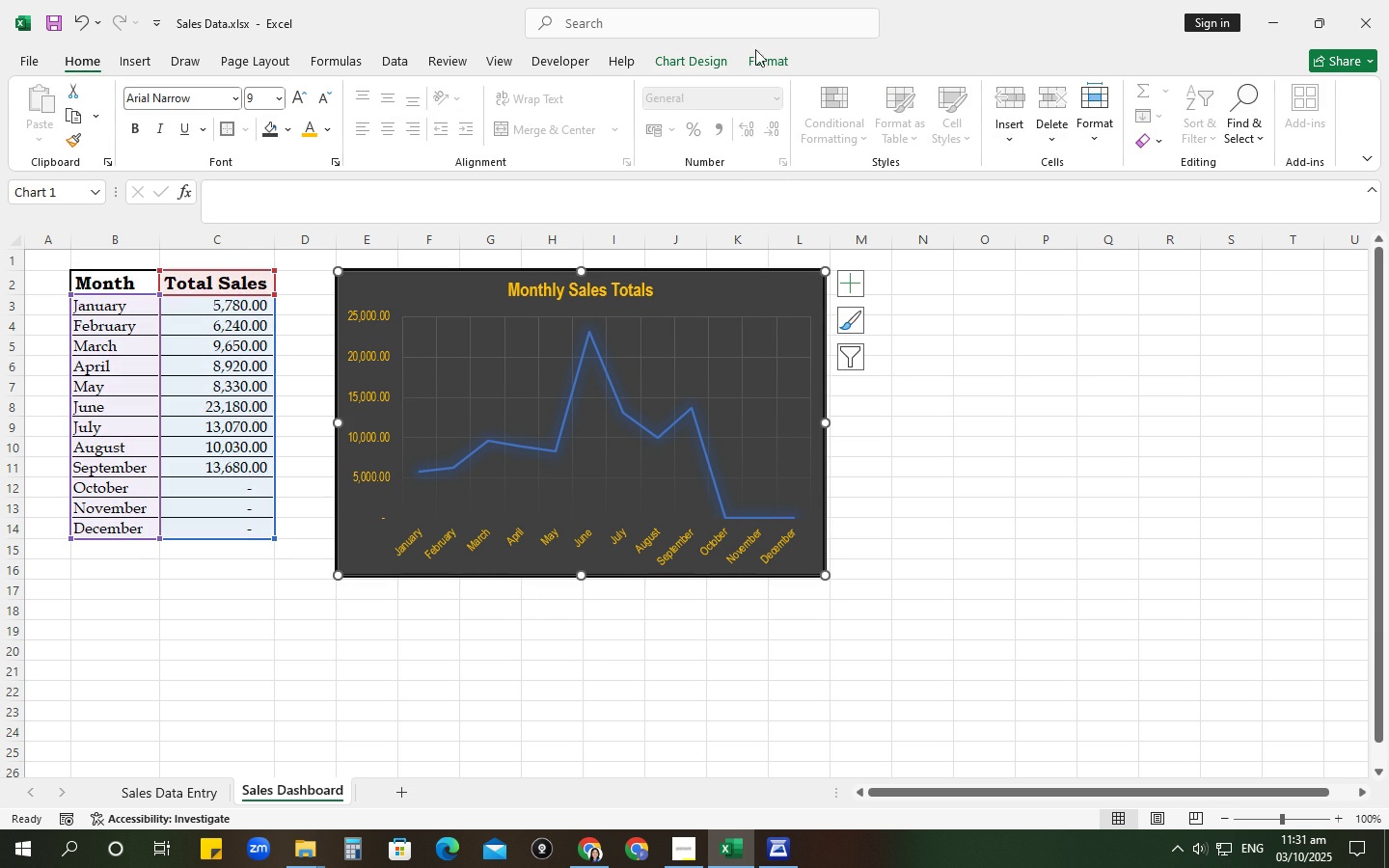 
left_click([765, 53])
 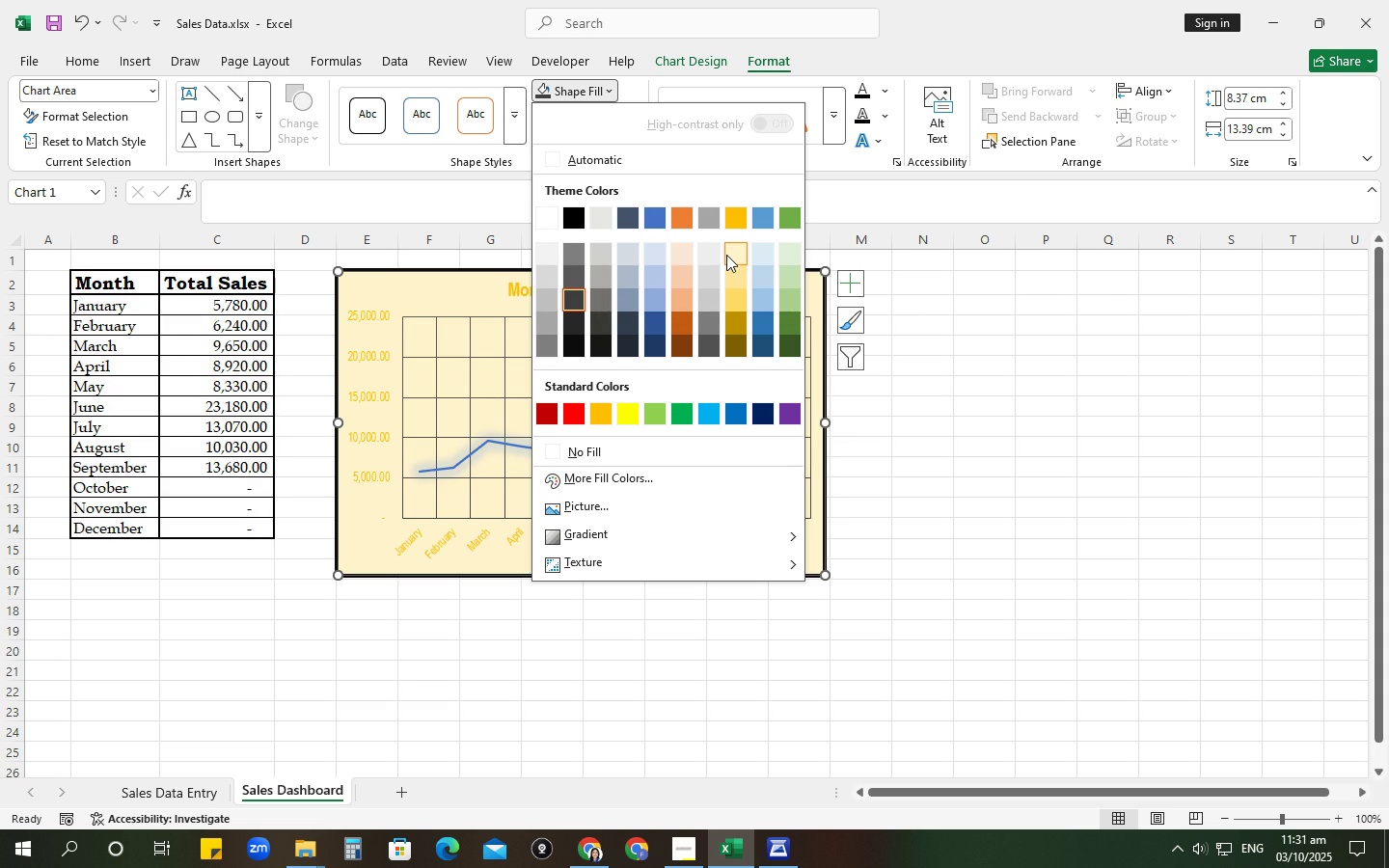 
wait(7.22)
 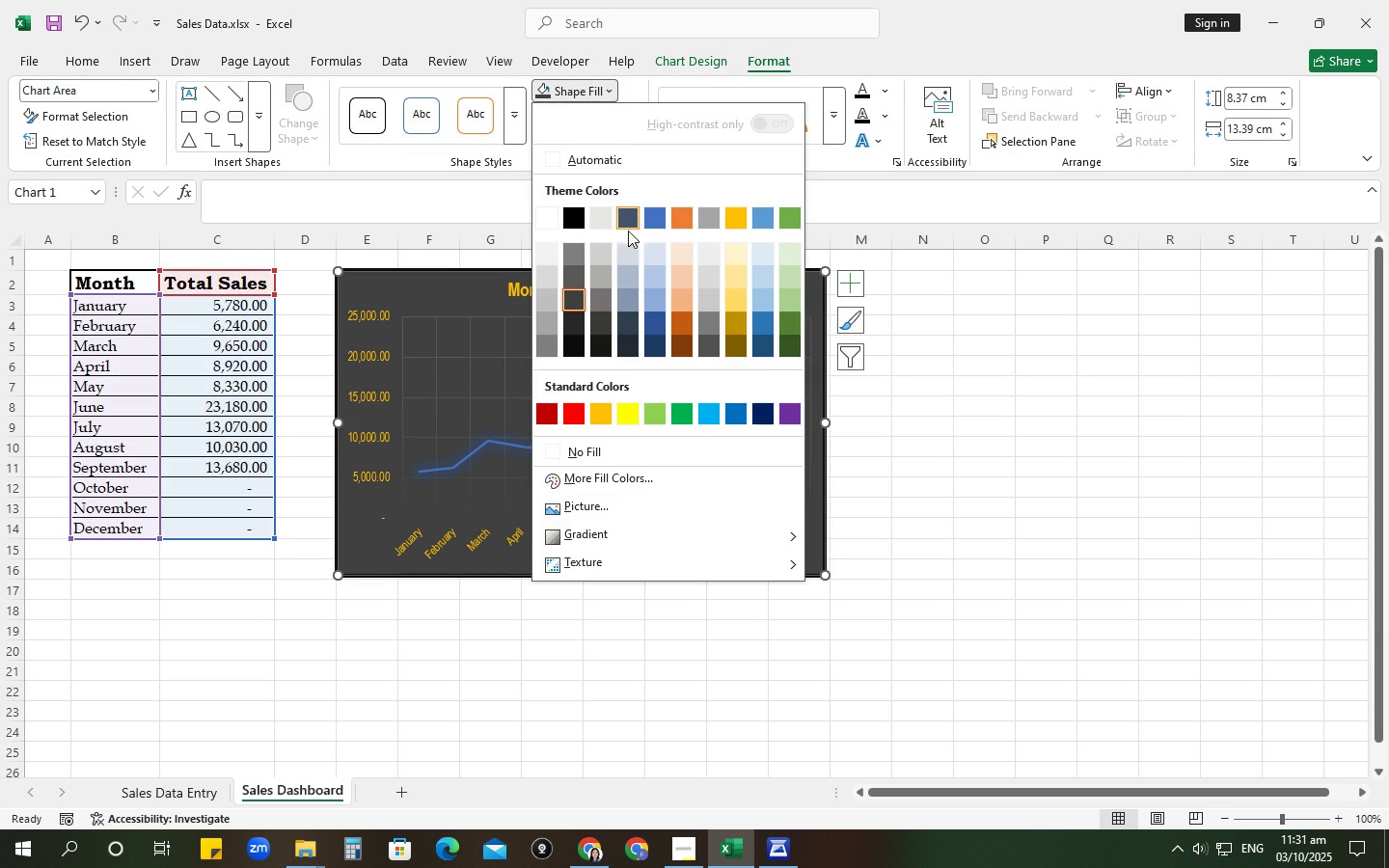 
left_click([724, 258])
 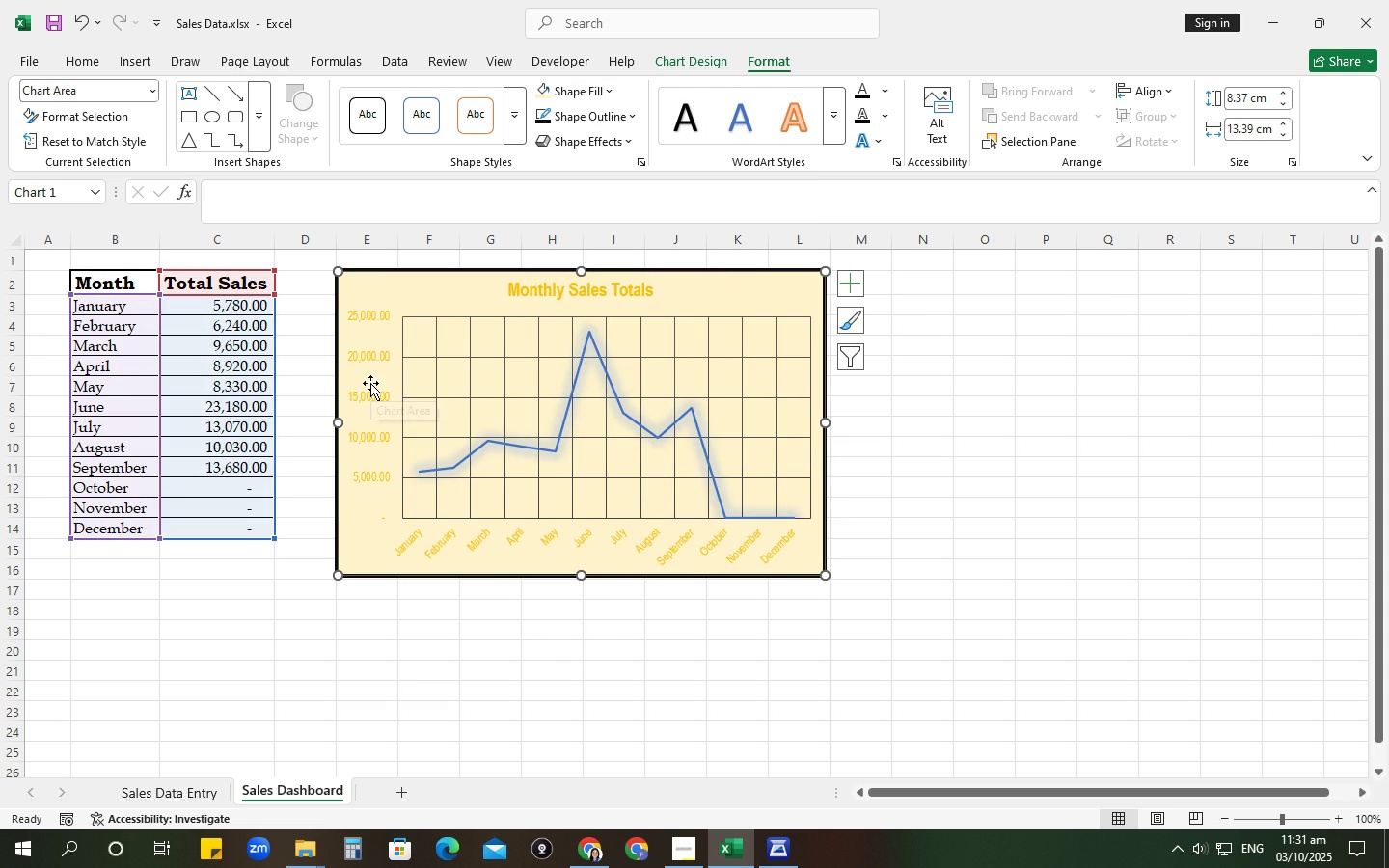 
left_click([370, 383])
 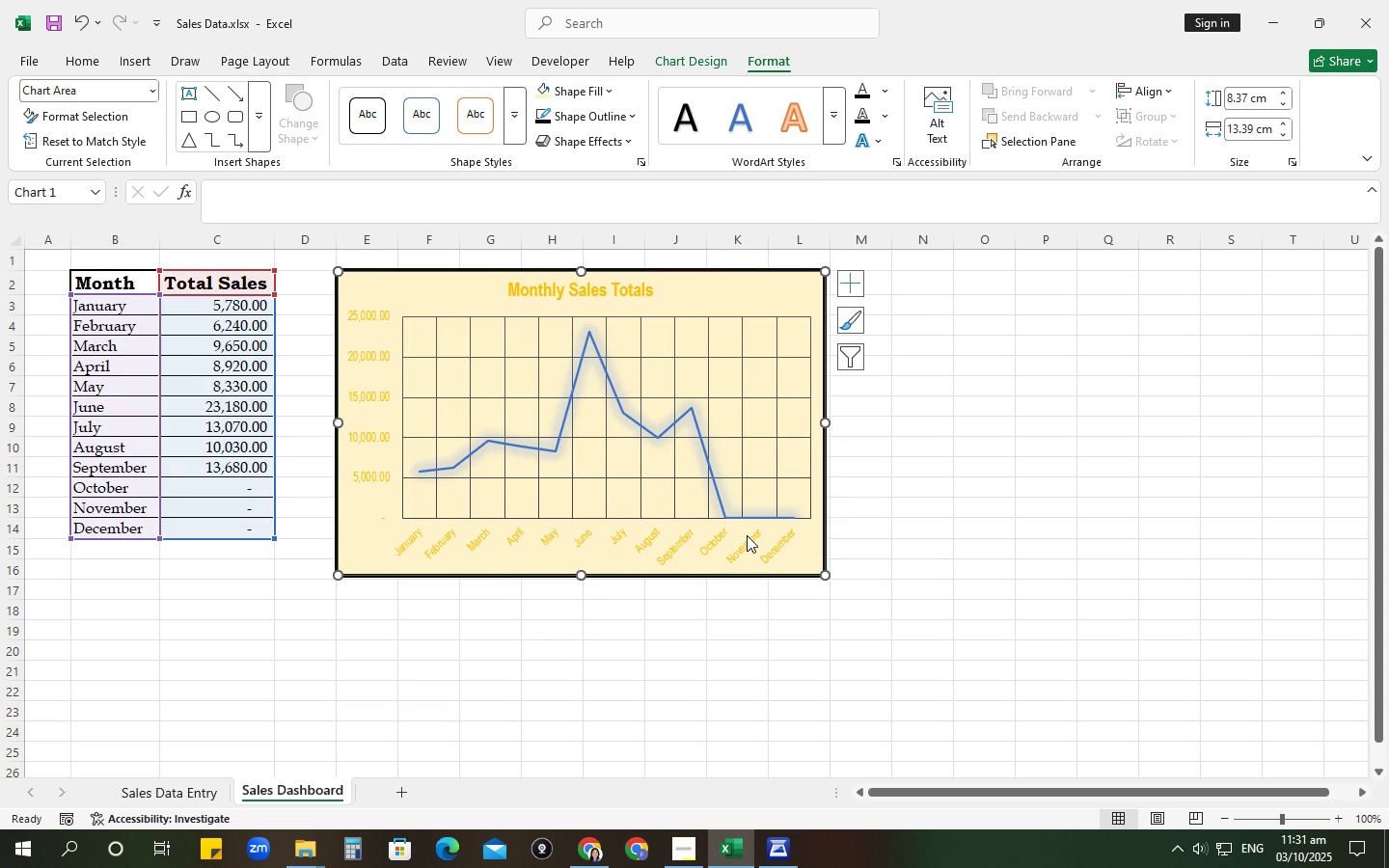 
left_click([747, 535])
 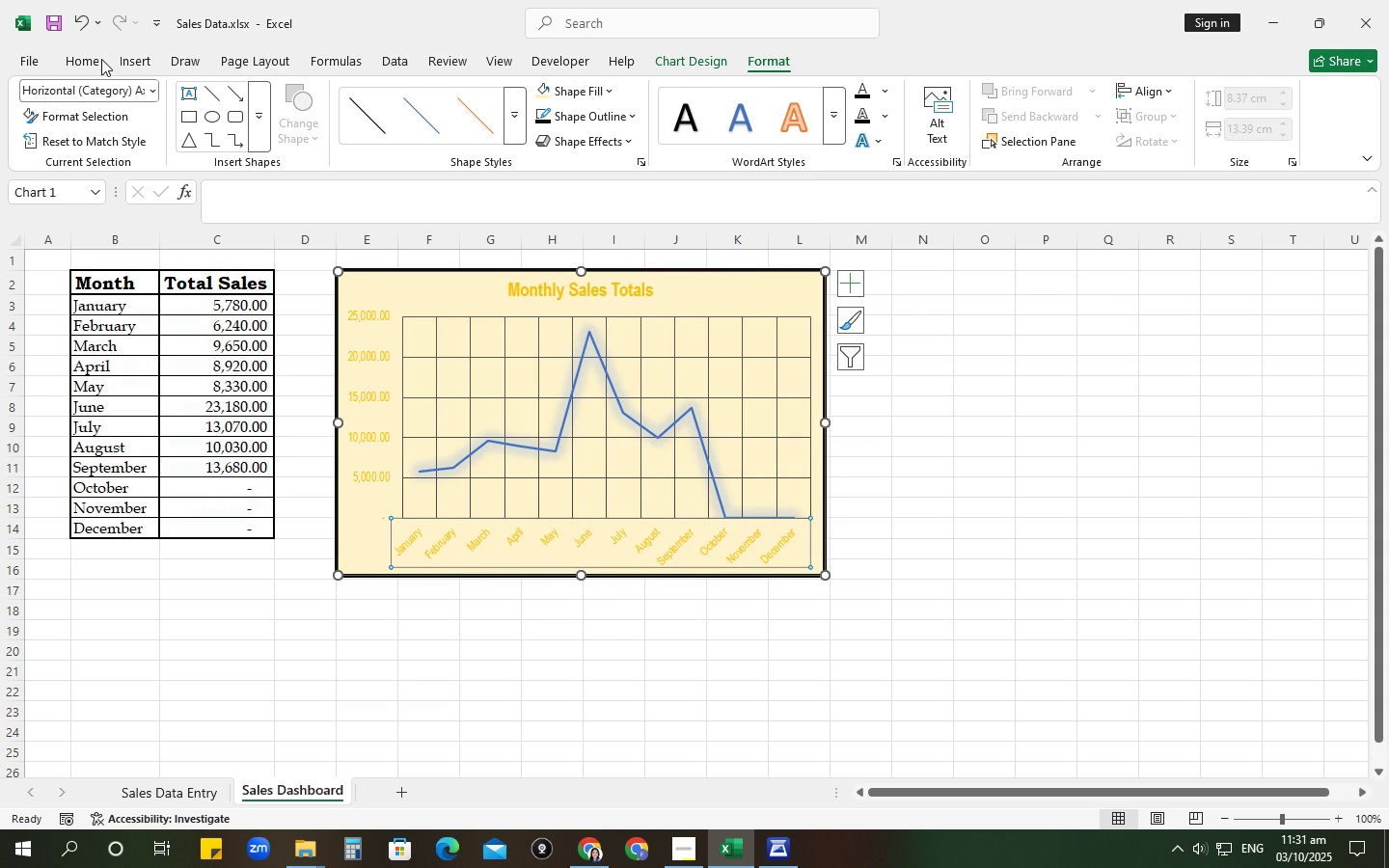 
left_click([100, 60])
 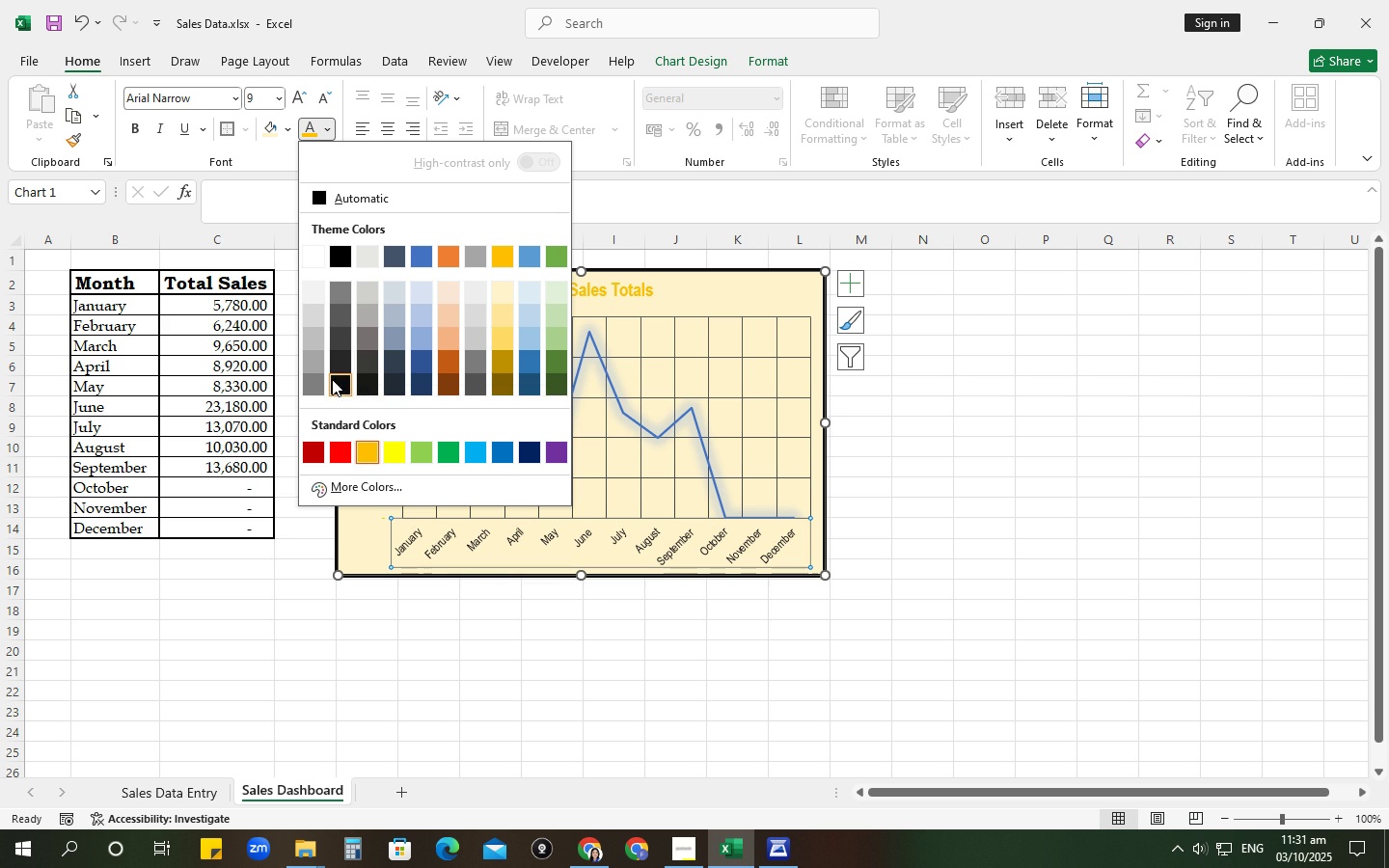 
wait(6.86)
 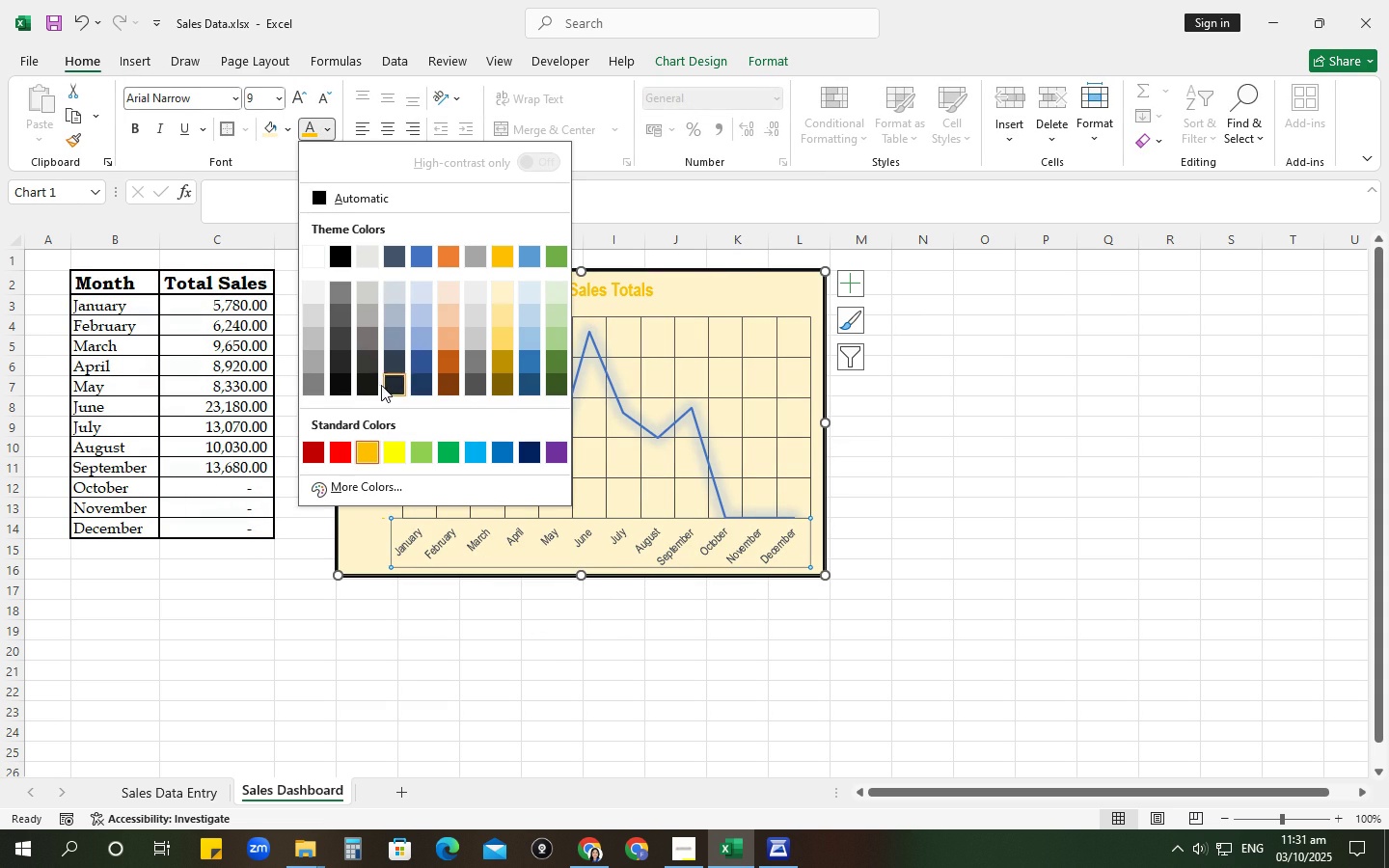 
left_click([529, 448])
 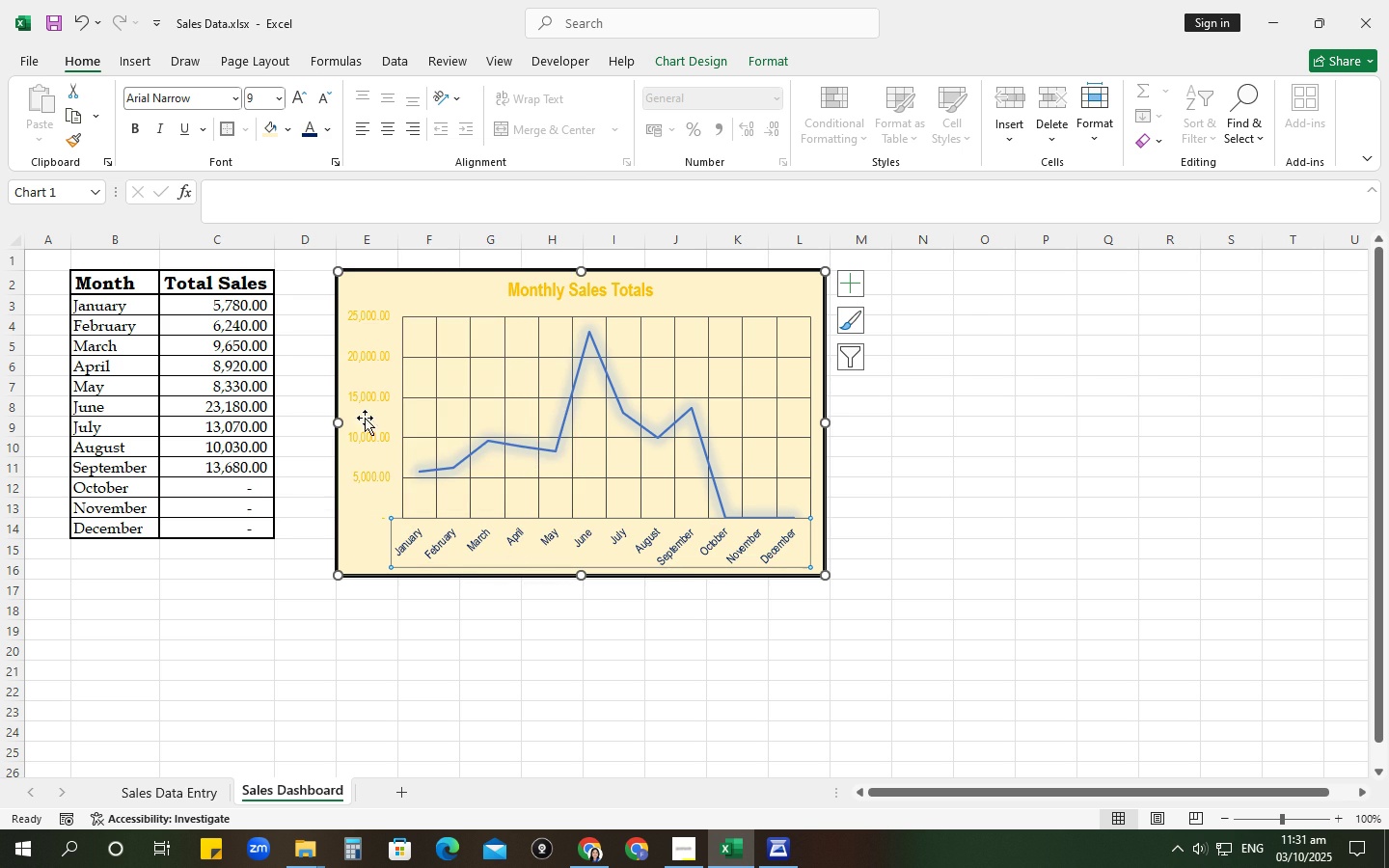 
left_click([365, 418])
 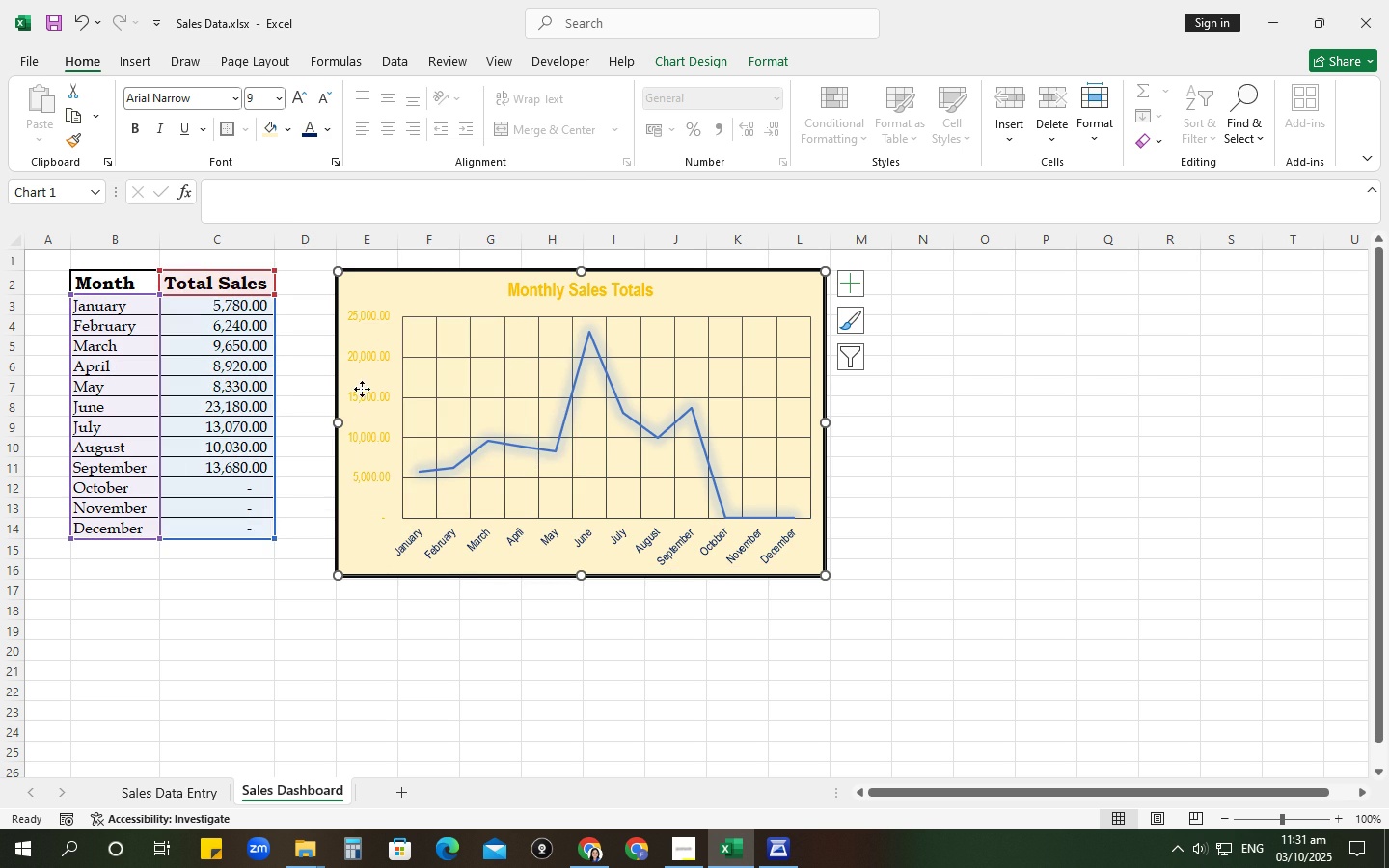 
left_click([362, 389])
 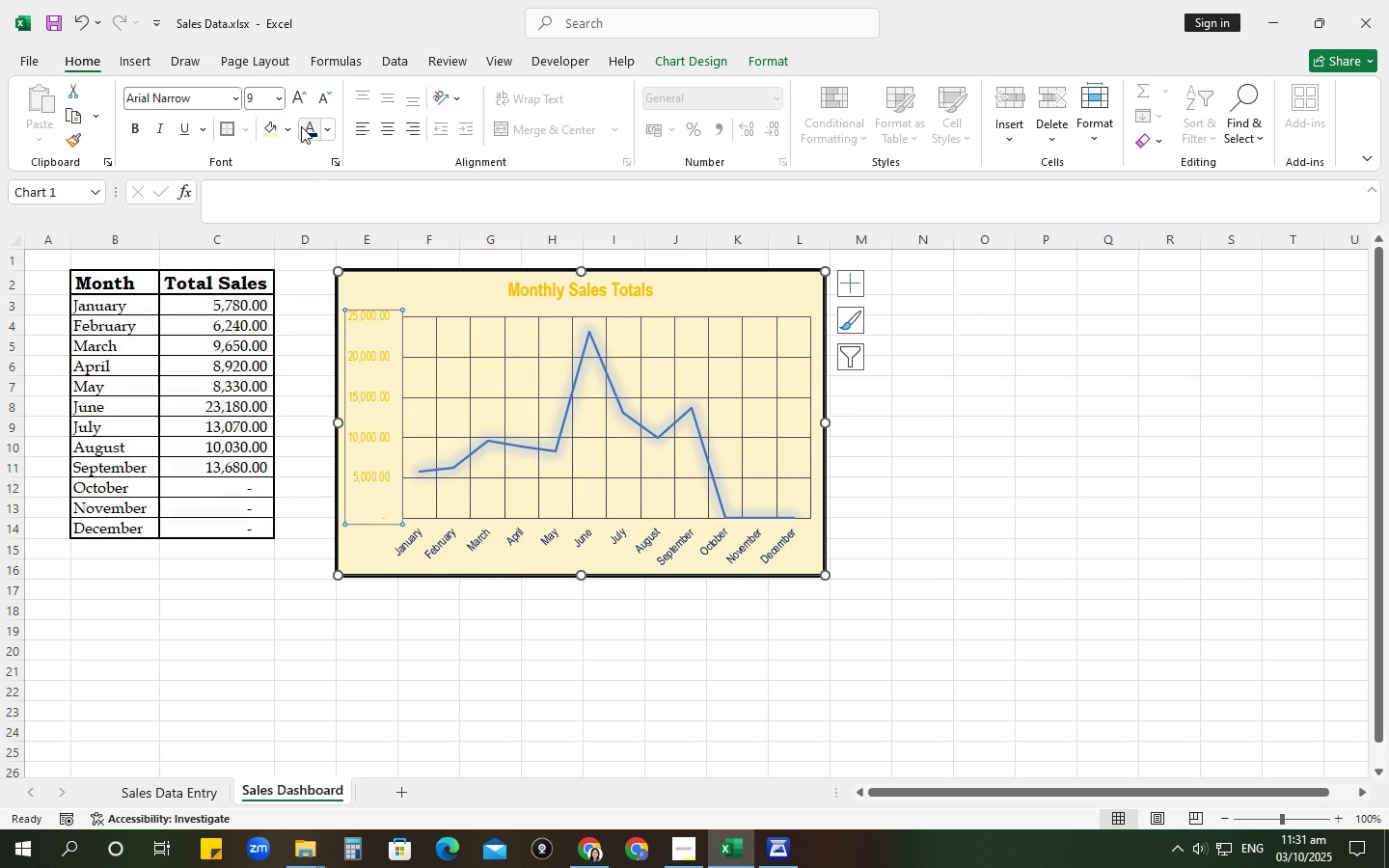 
left_click([301, 126])
 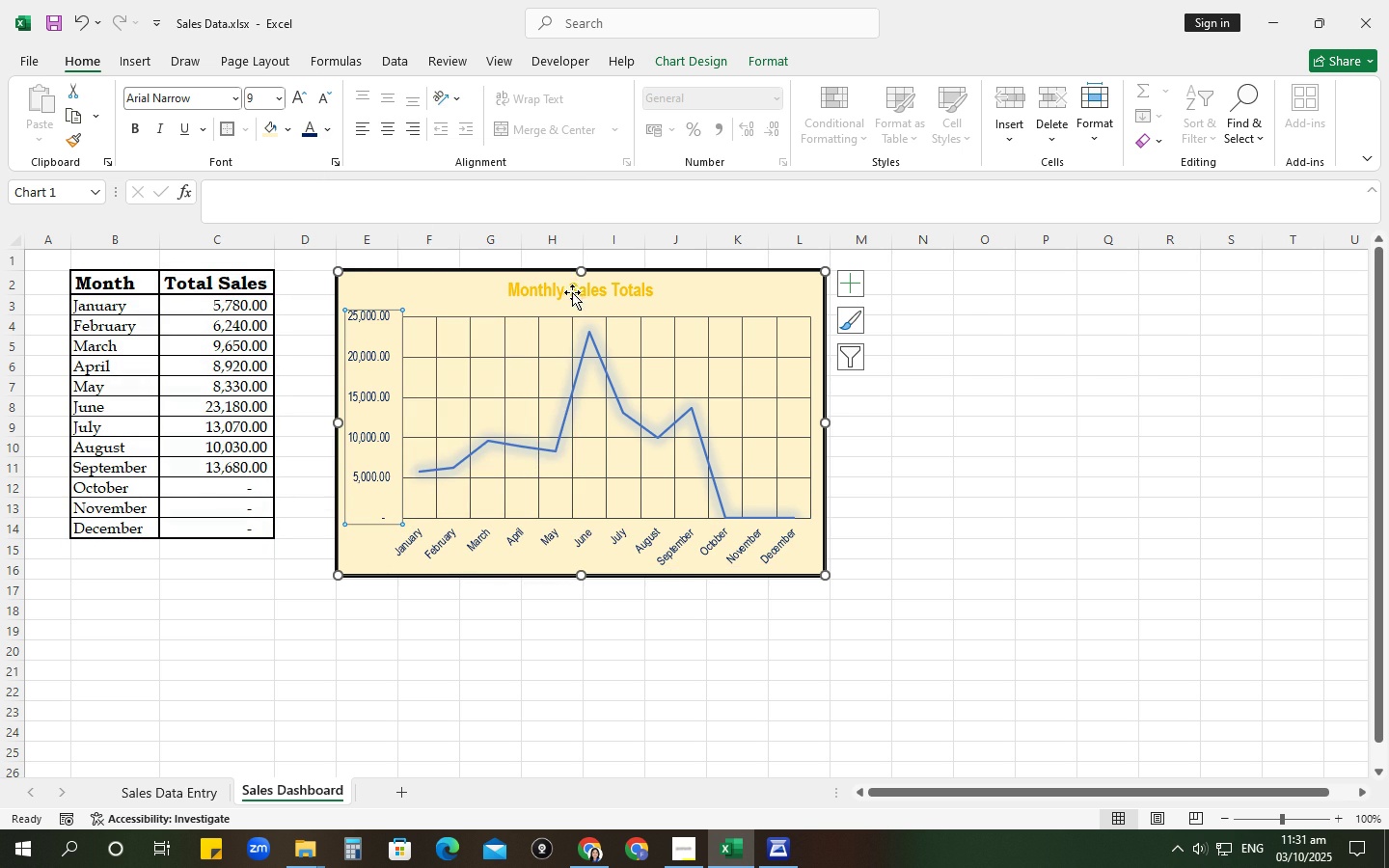 
left_click([571, 290])
 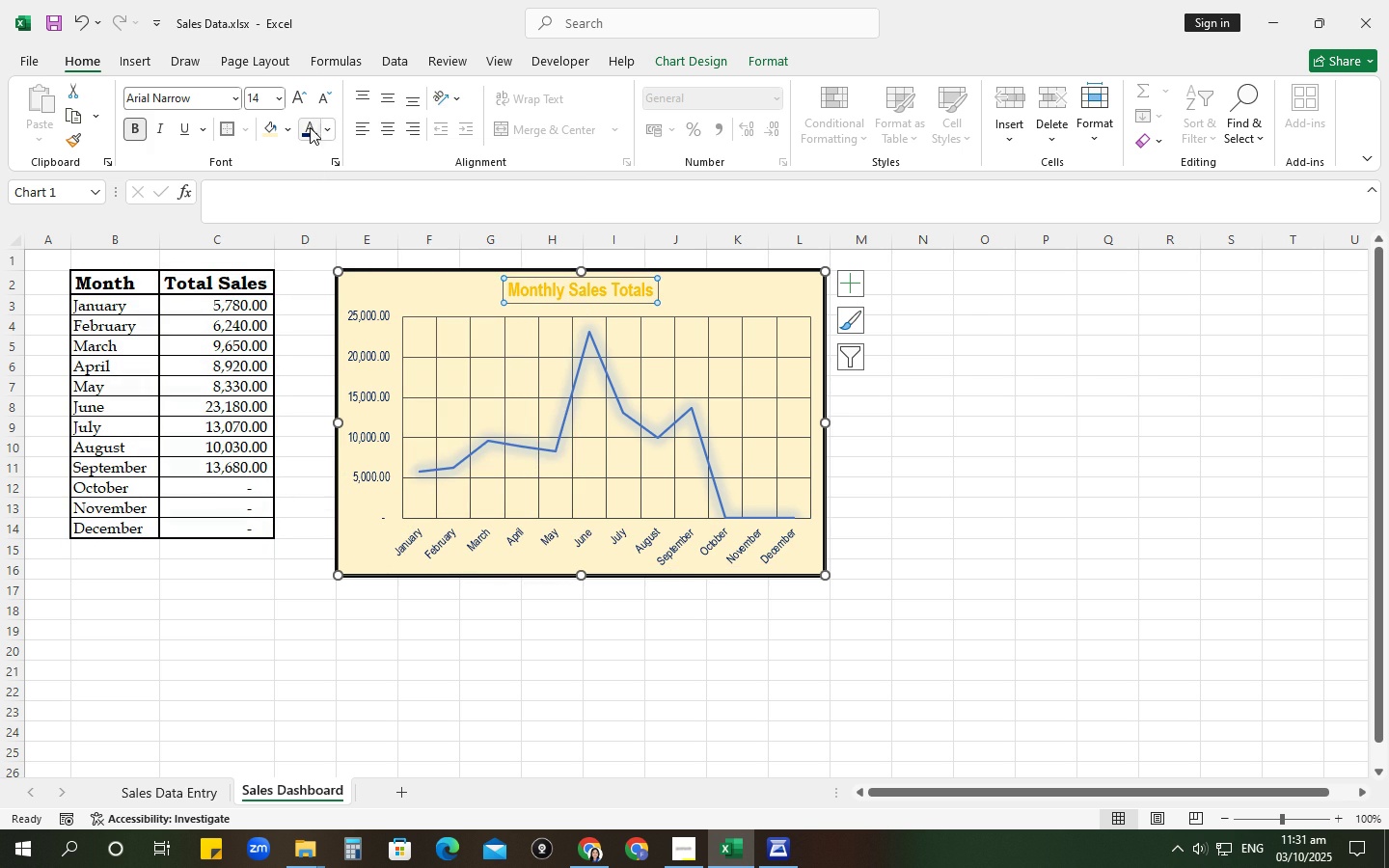 
left_click([310, 127])
 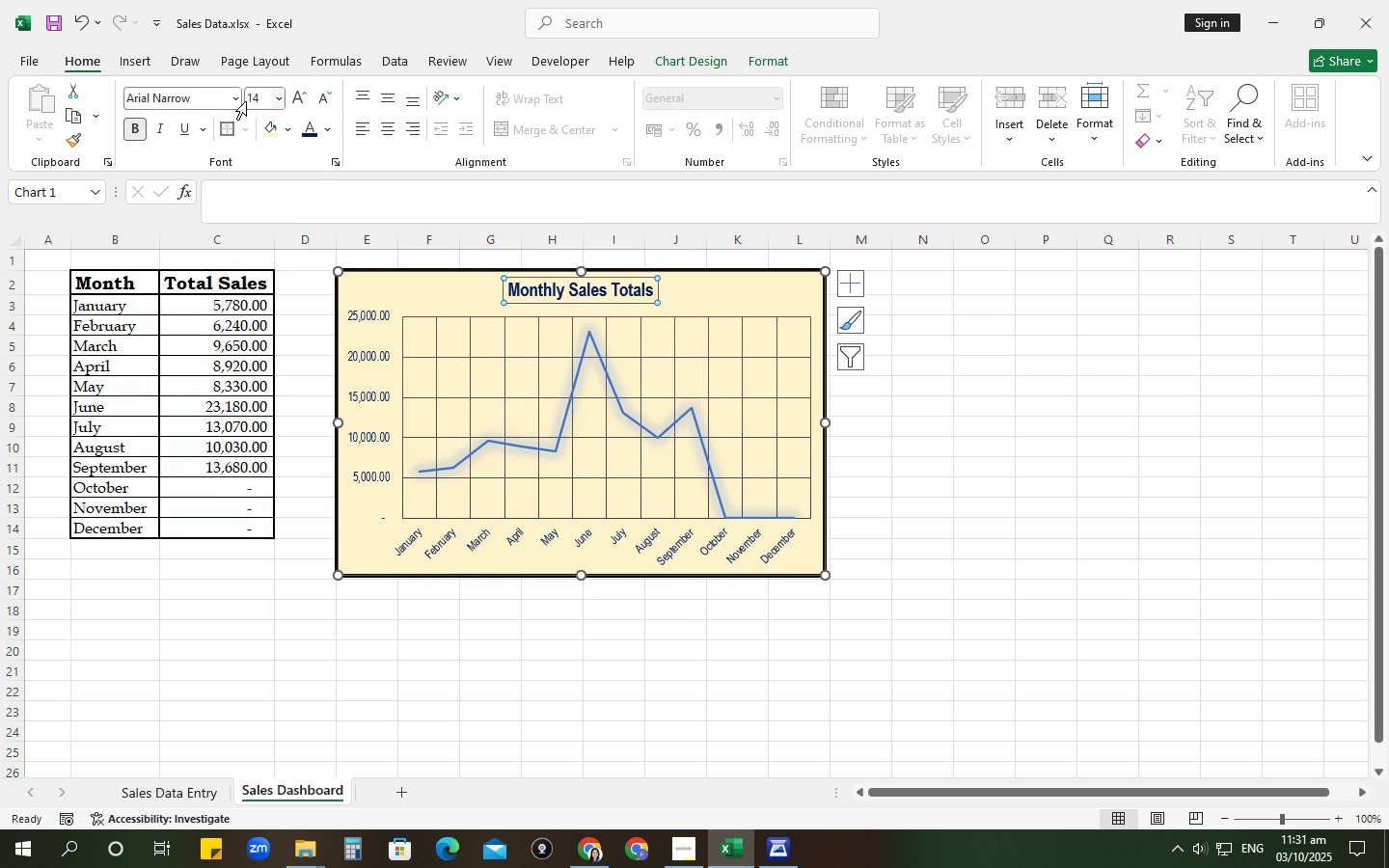 
left_click([236, 101])
 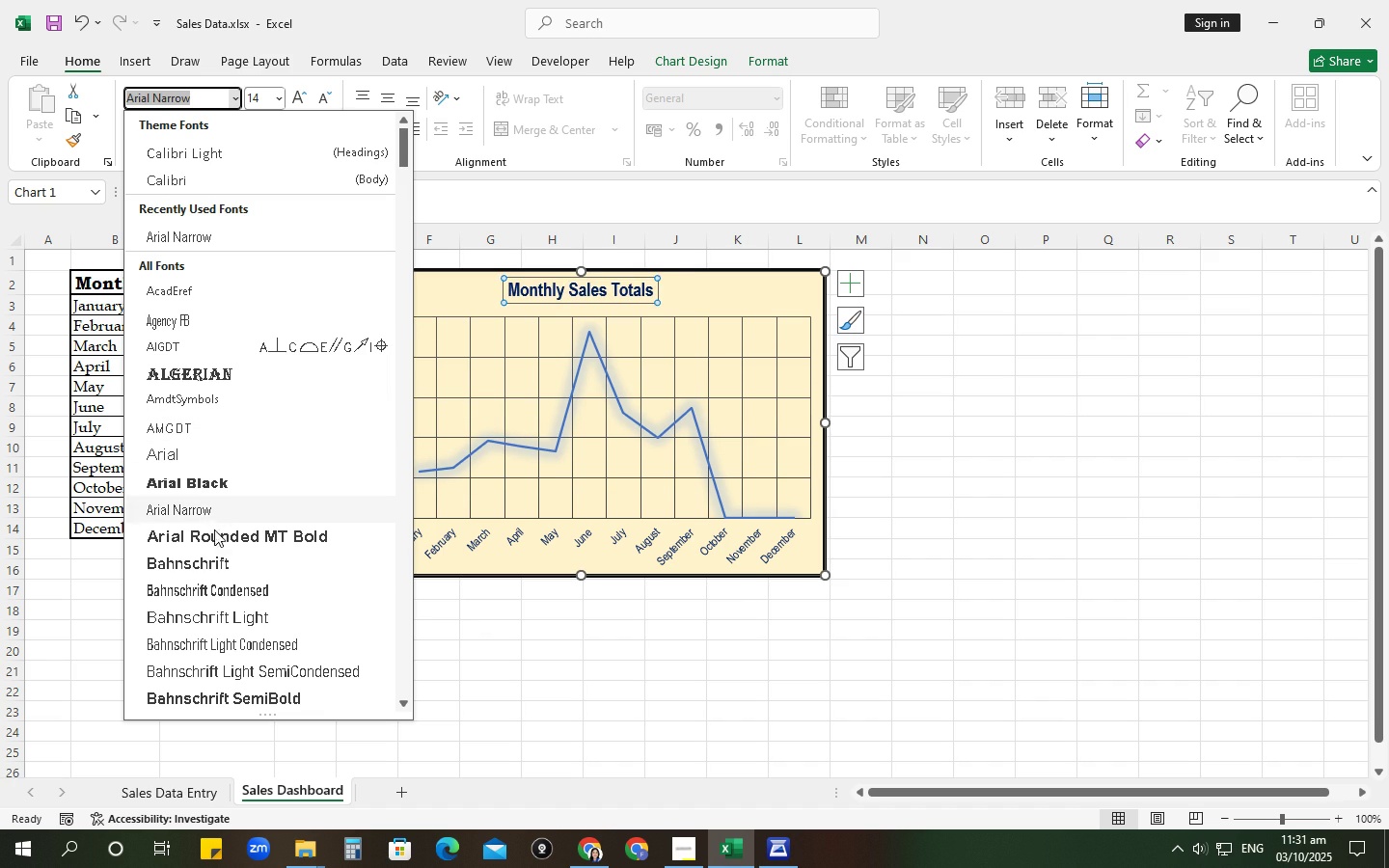 
scroll: coordinate [222, 599], scroll_direction: down, amount: 3.0
 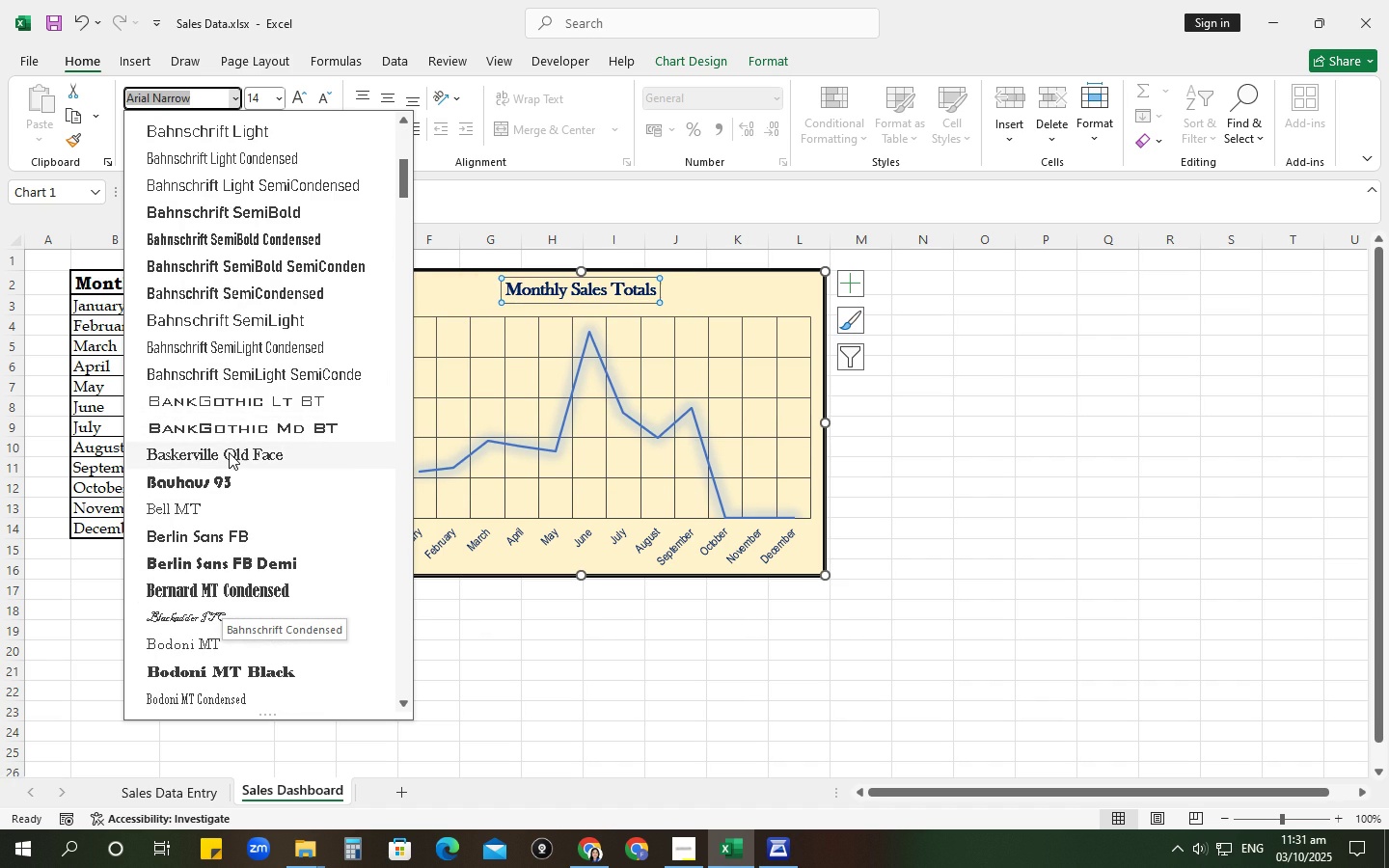 
left_click([229, 452])
 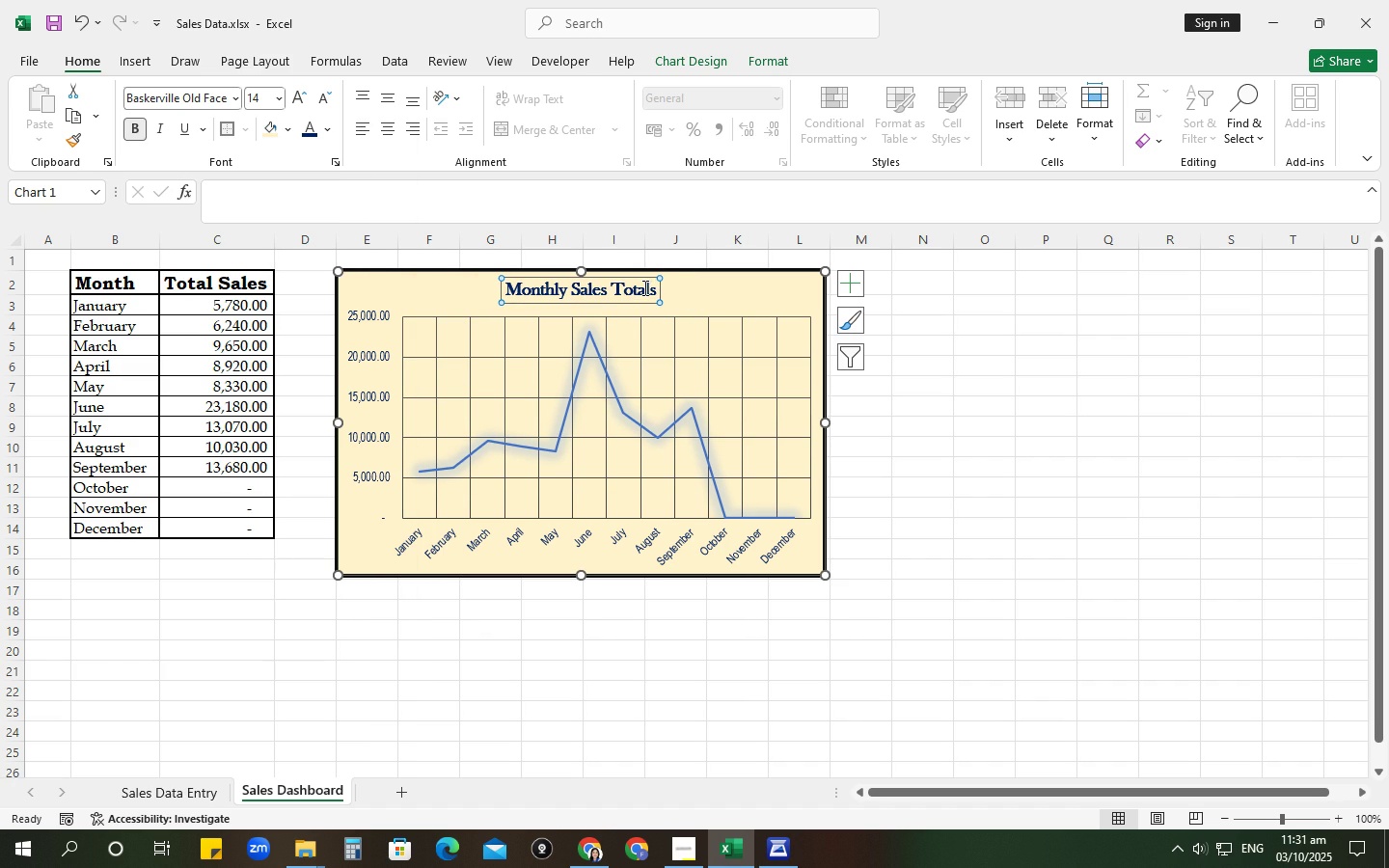 
left_click([643, 287])
 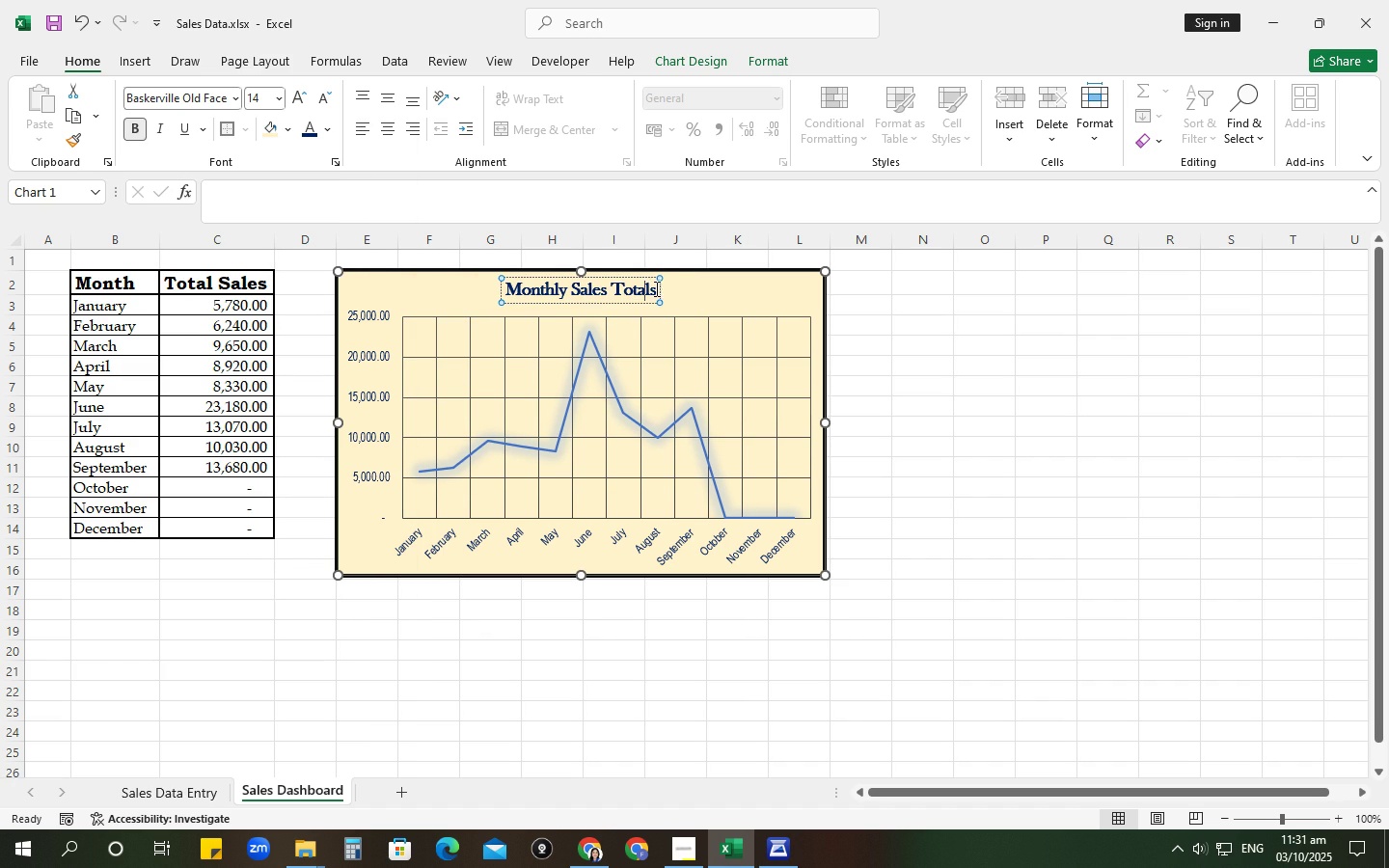 
key(Control+ControlLeft)
 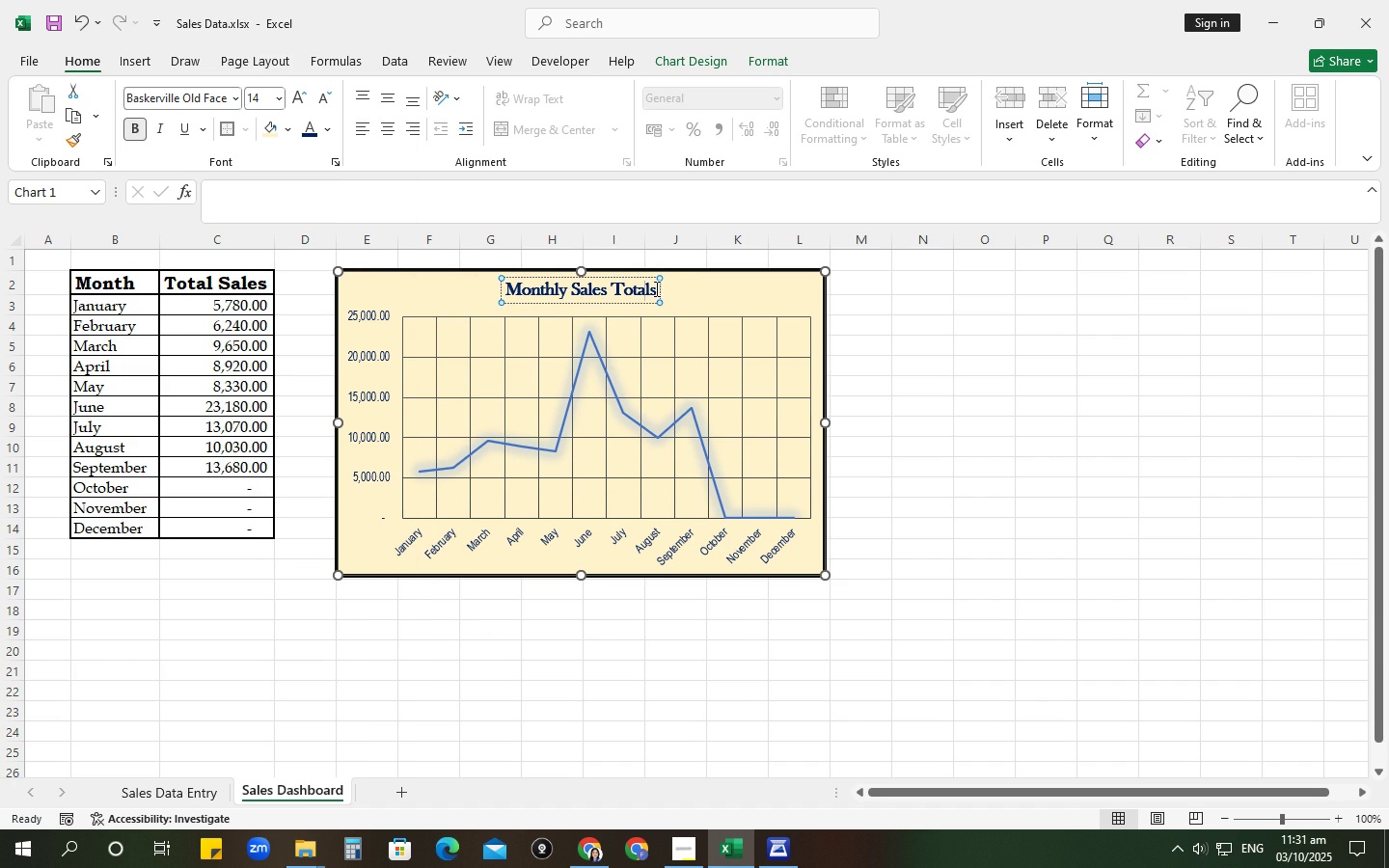 
key(Control+A)
 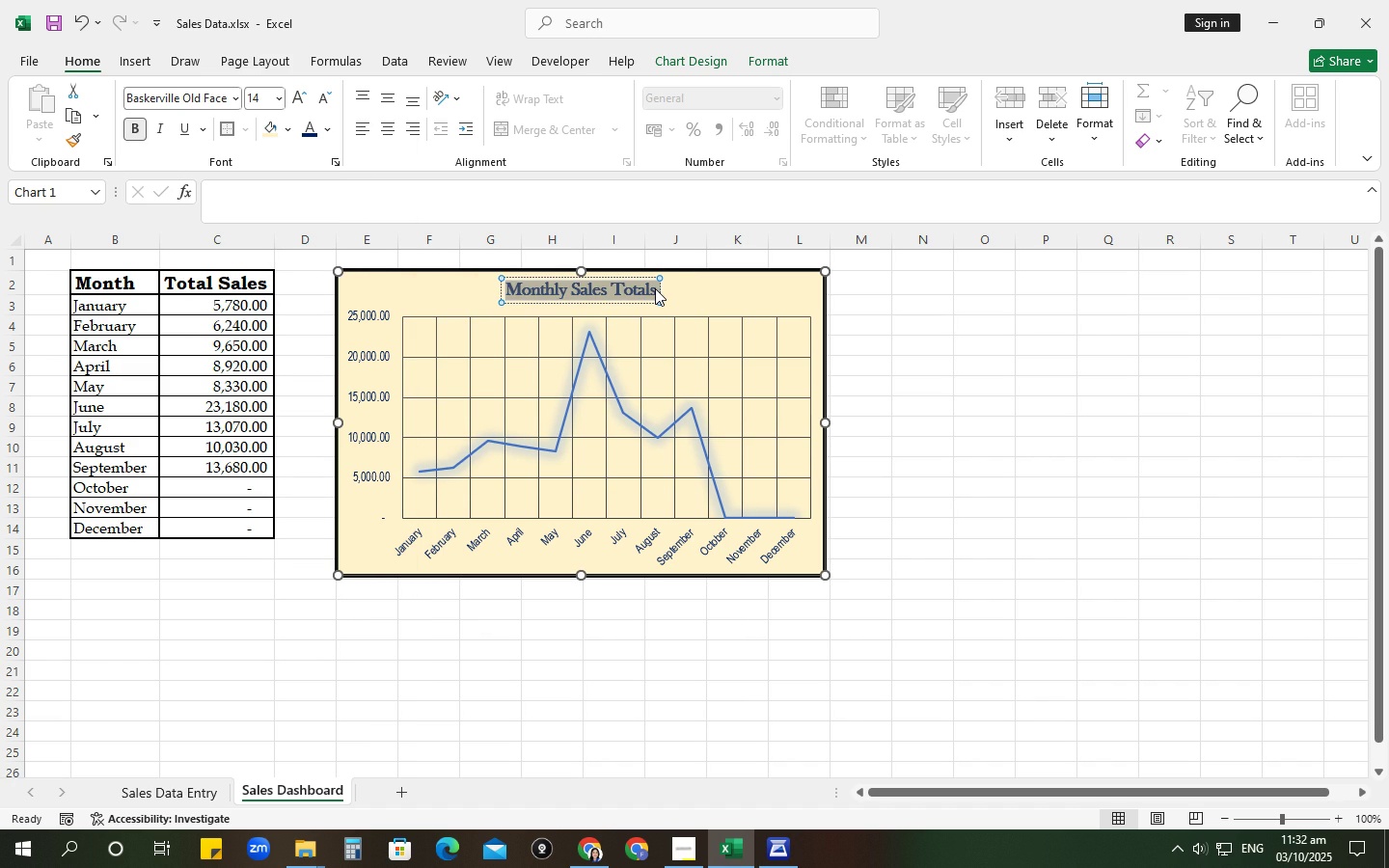 
type(MONTHLY SALES TOTALS)
 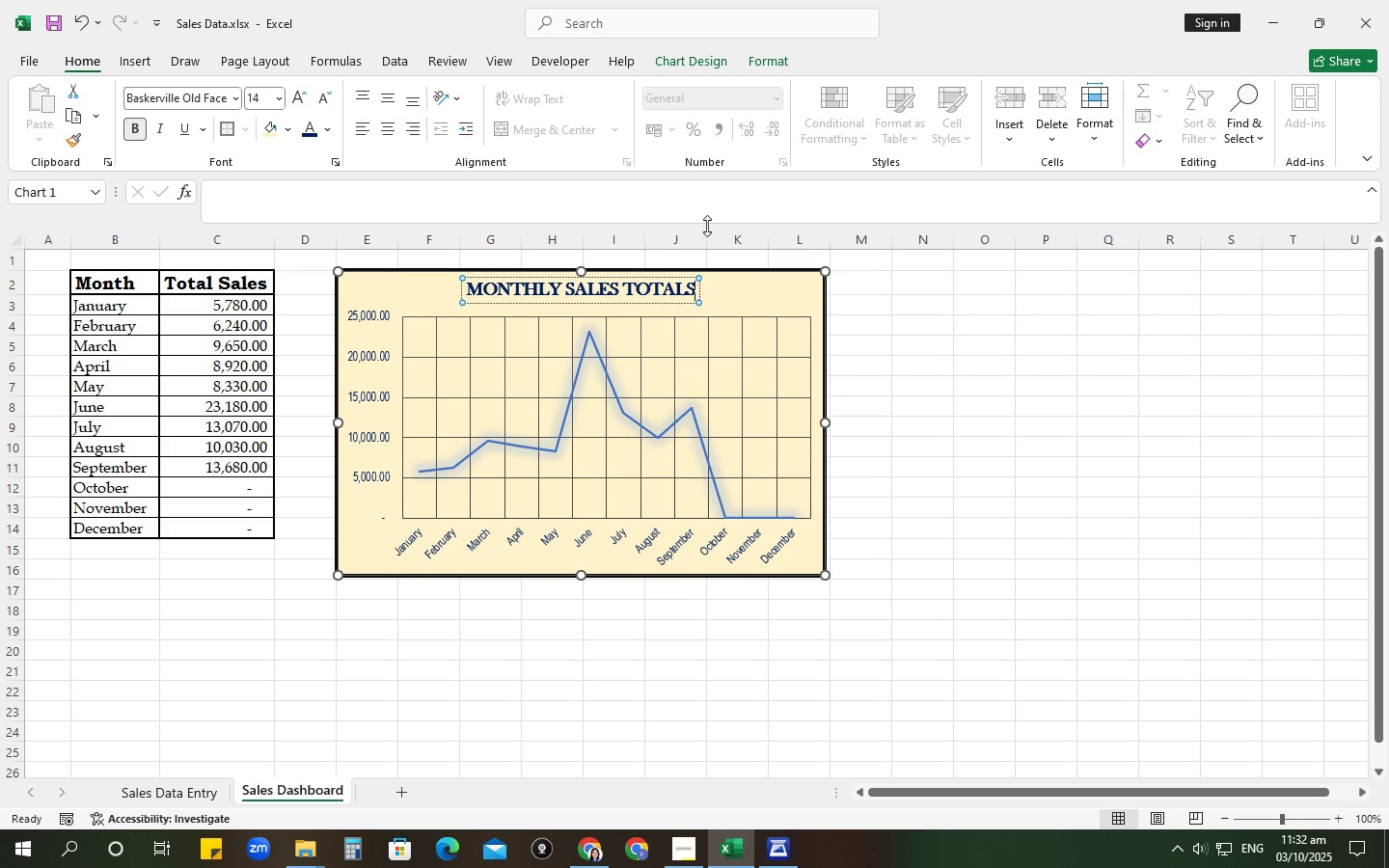 
wait(5.05)
 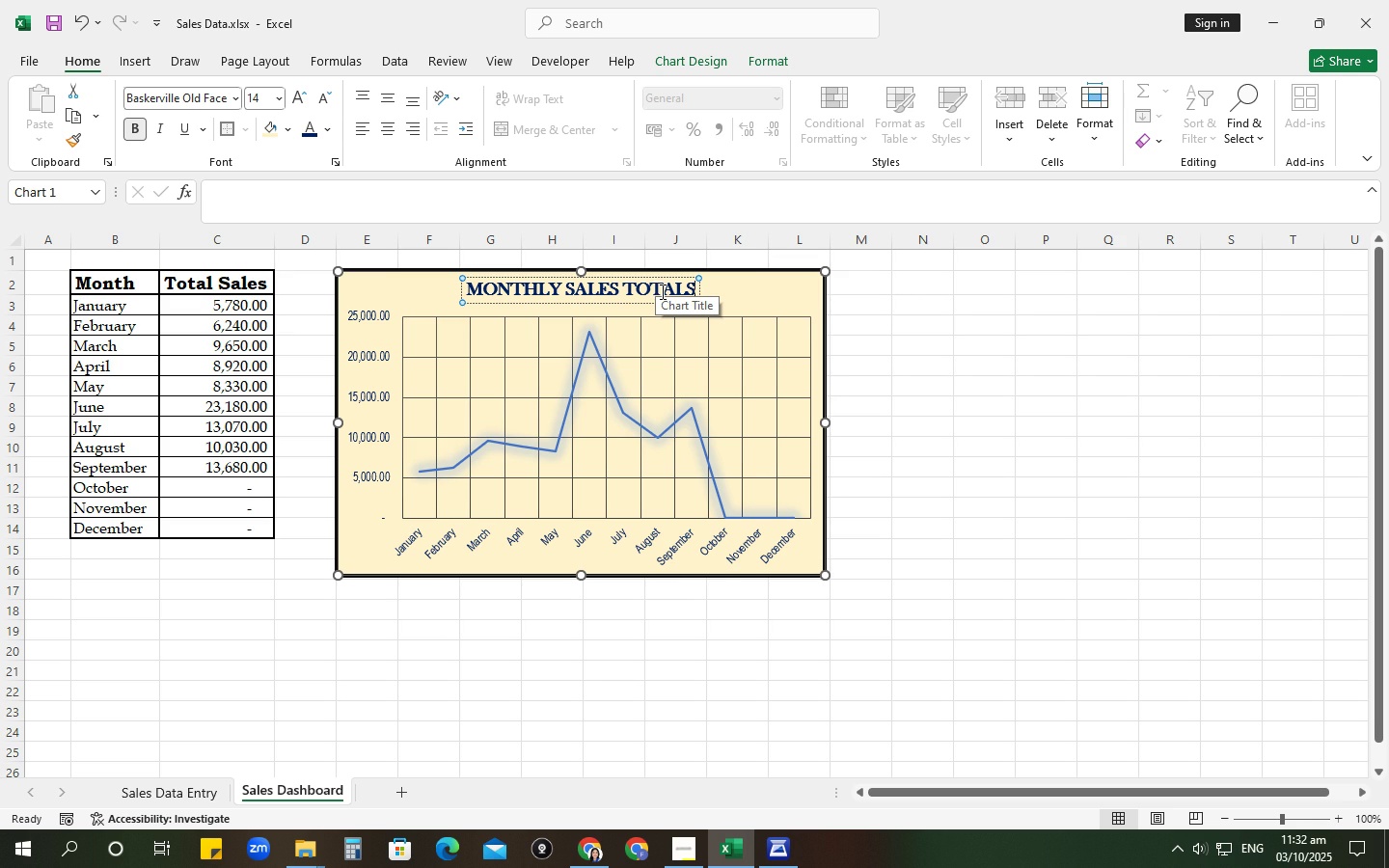 
left_click([933, 421])
 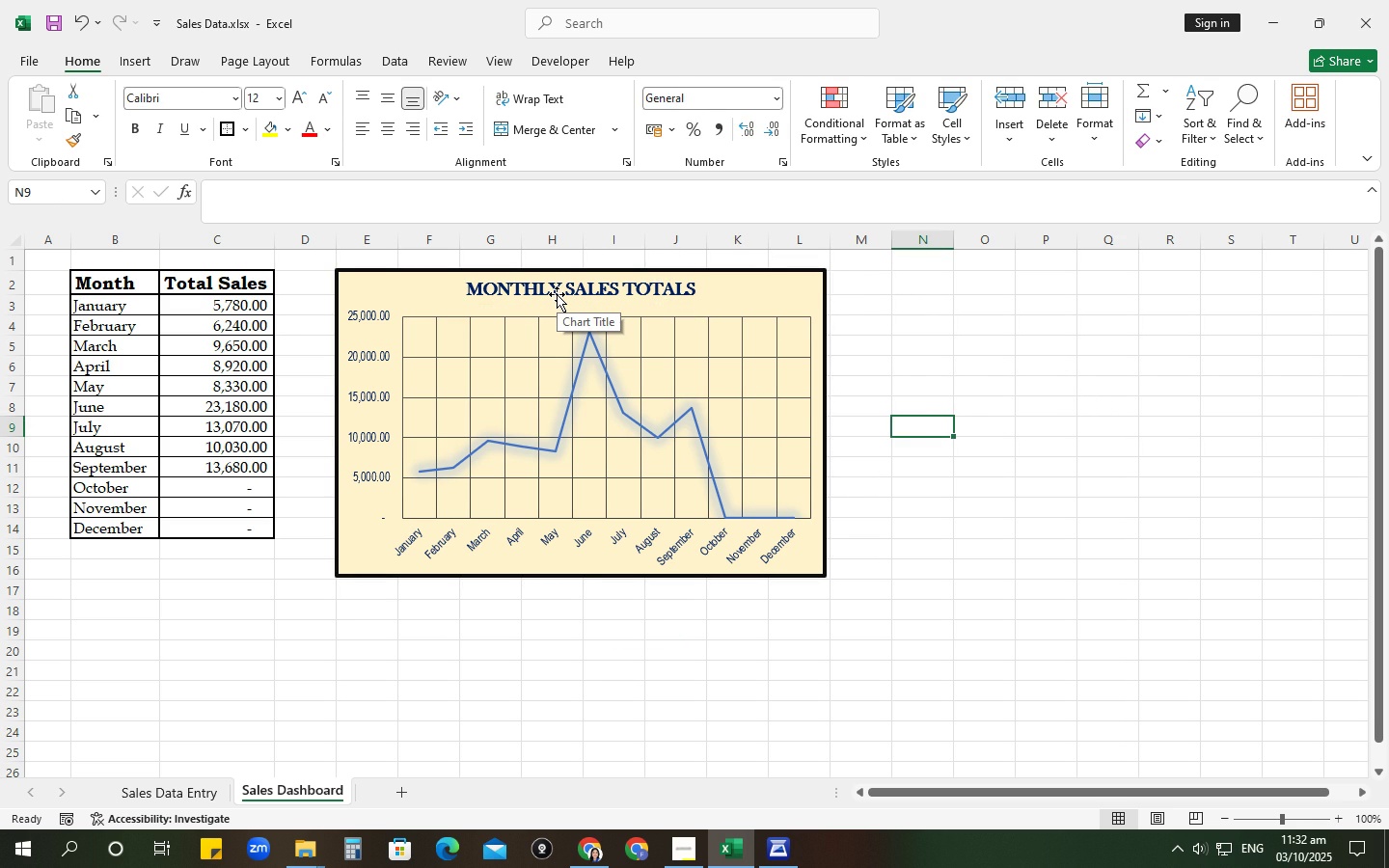 
wait(6.39)
 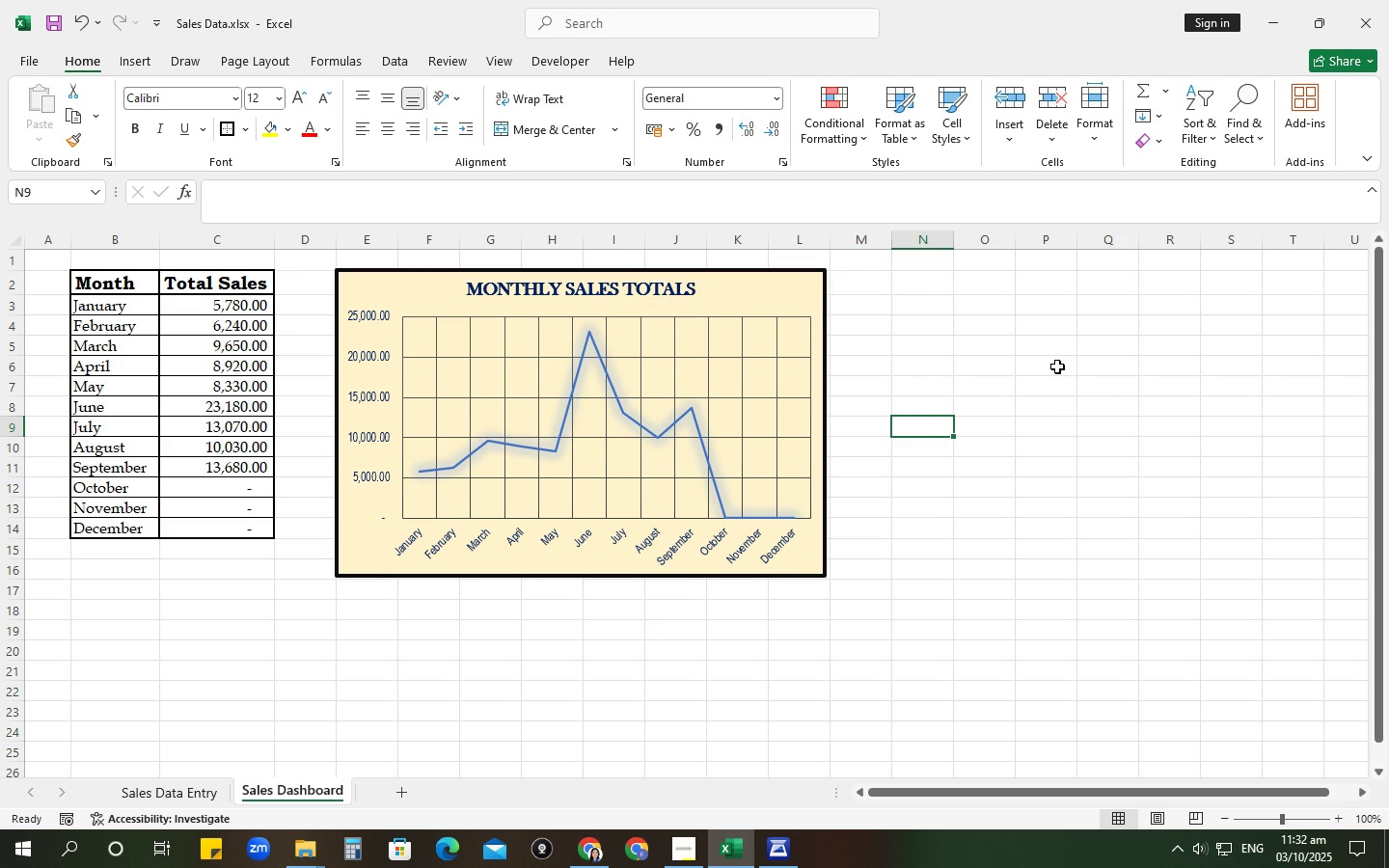 
left_click([557, 289])
 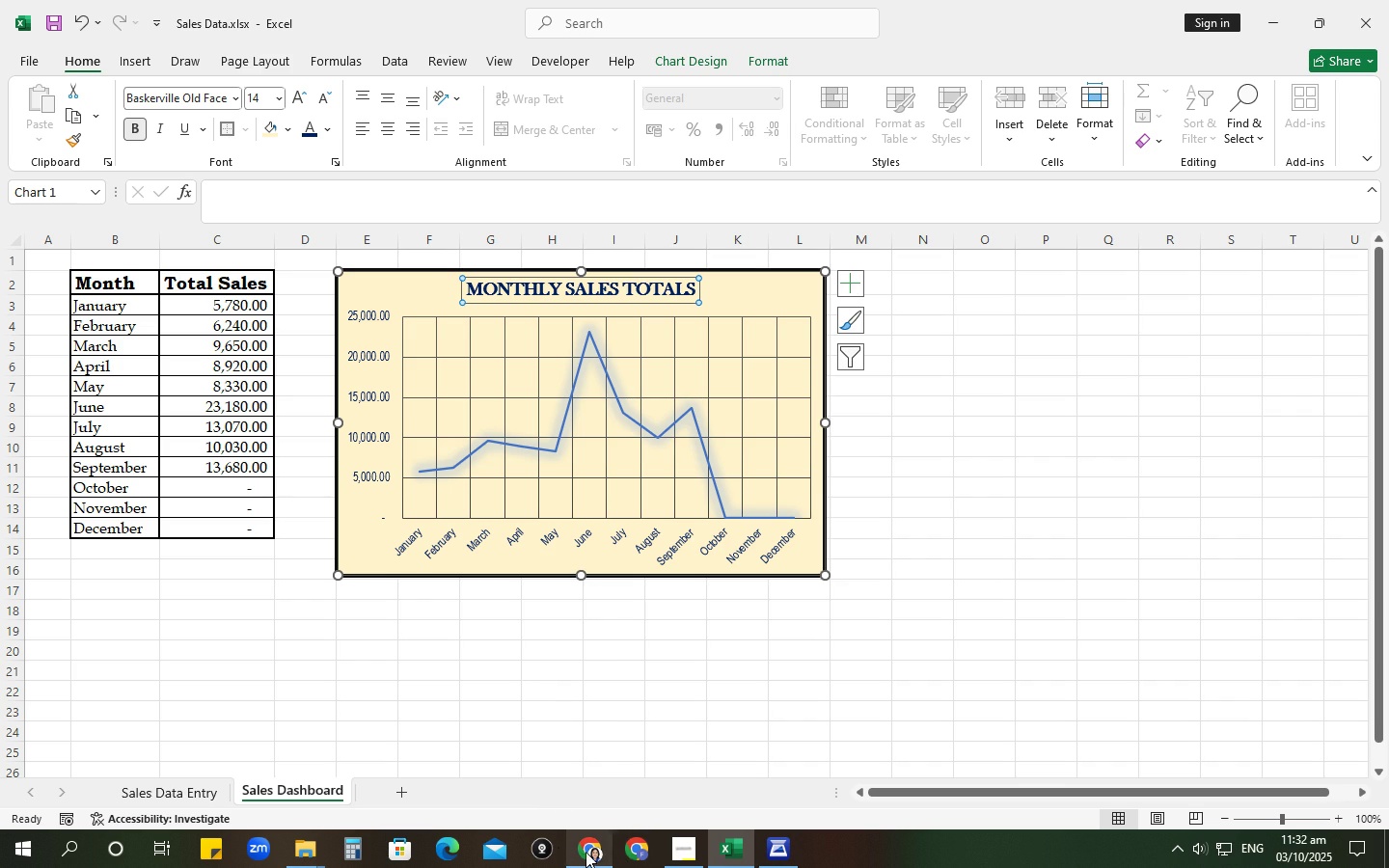 
left_click([302, 861])
 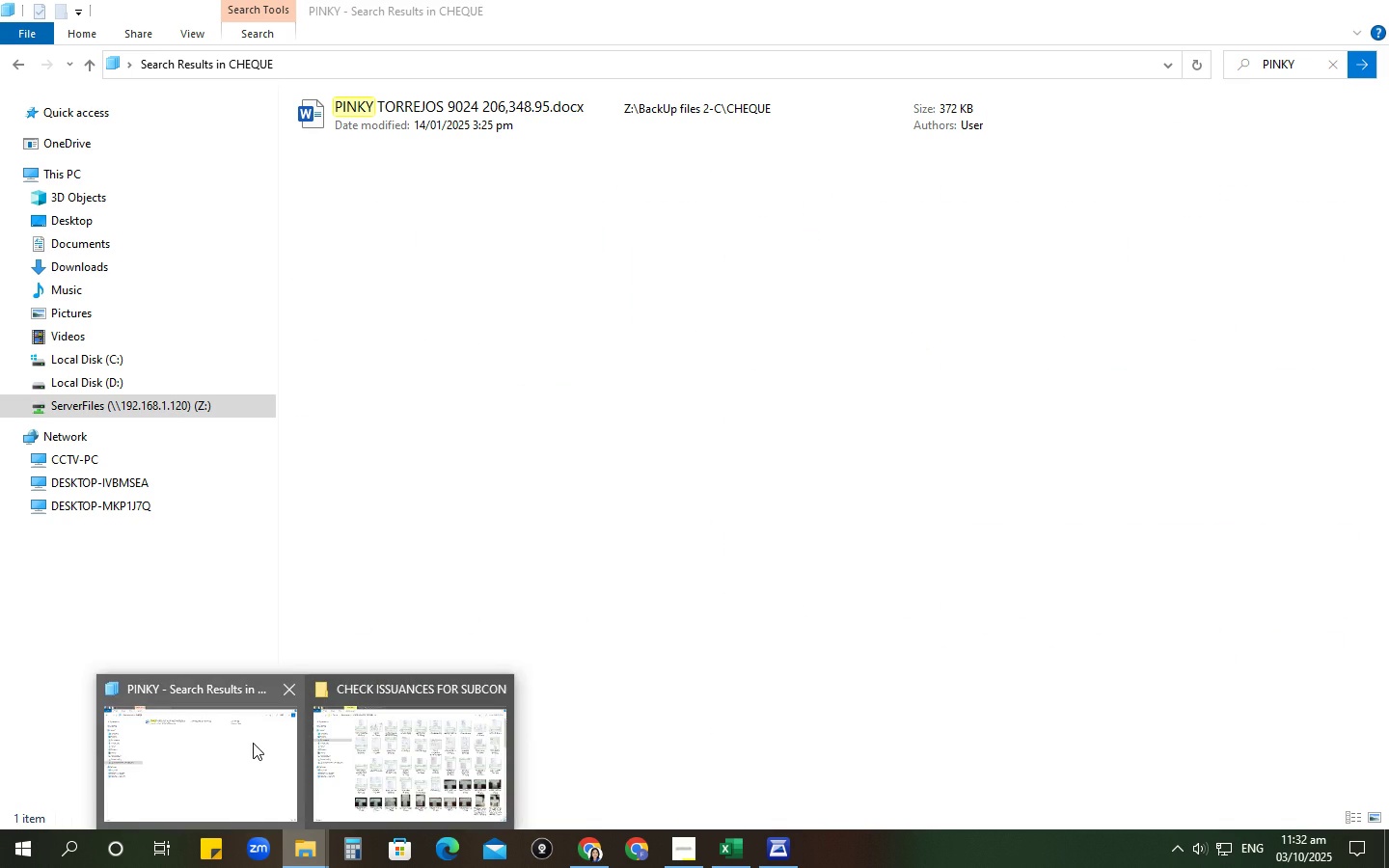 
left_click([252, 742])
 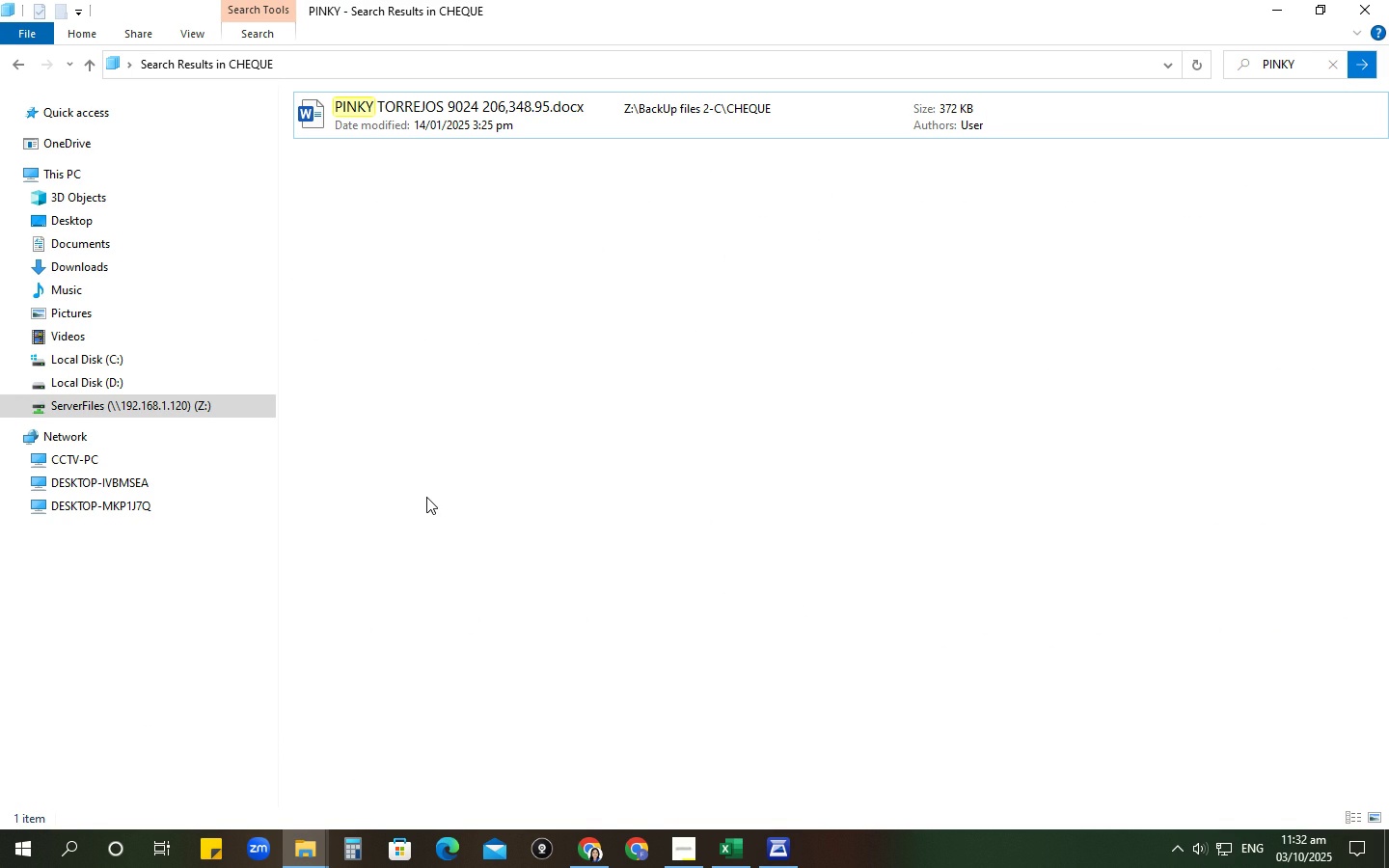 
wait(5.1)
 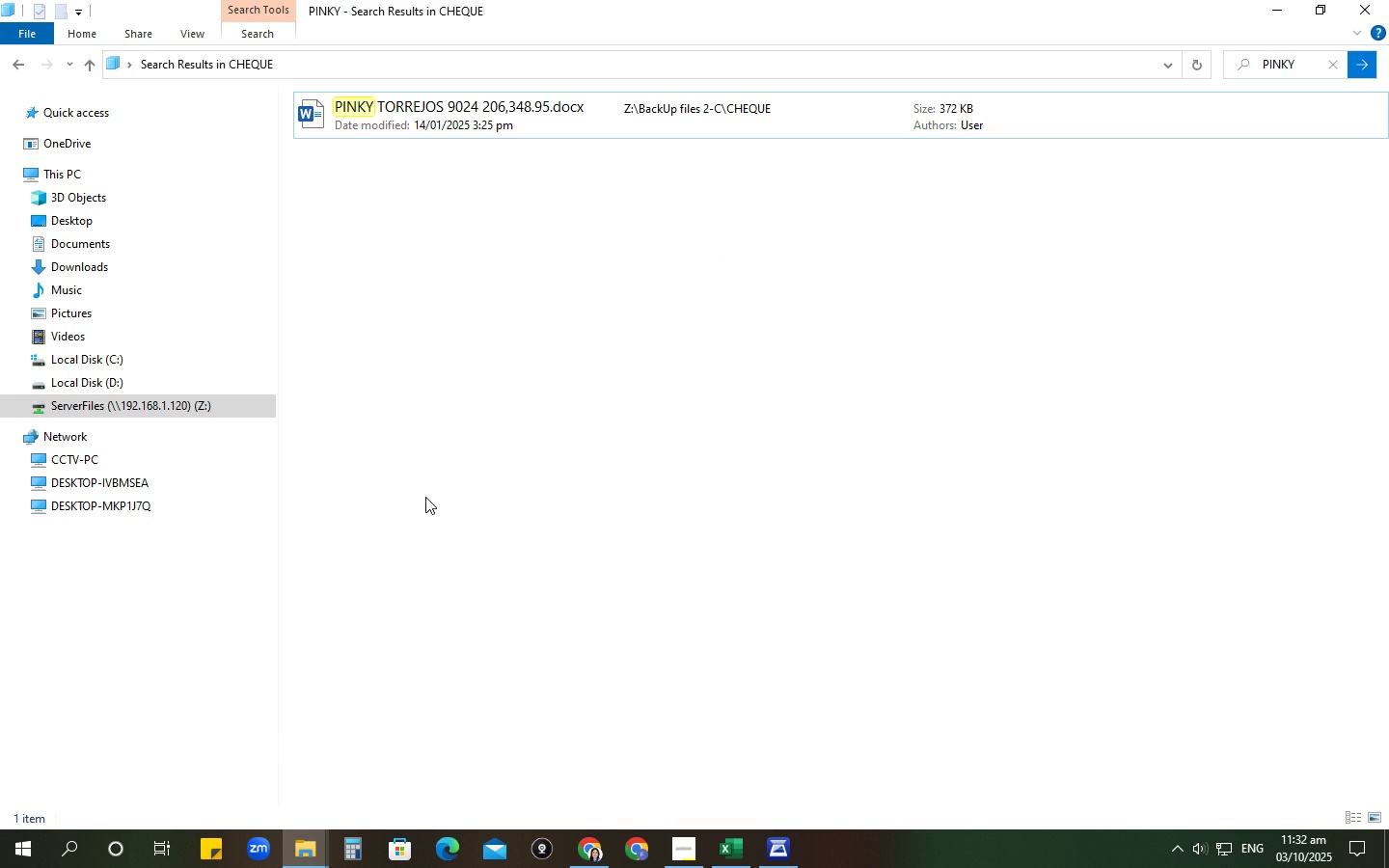 
mouse_move([602, 844])
 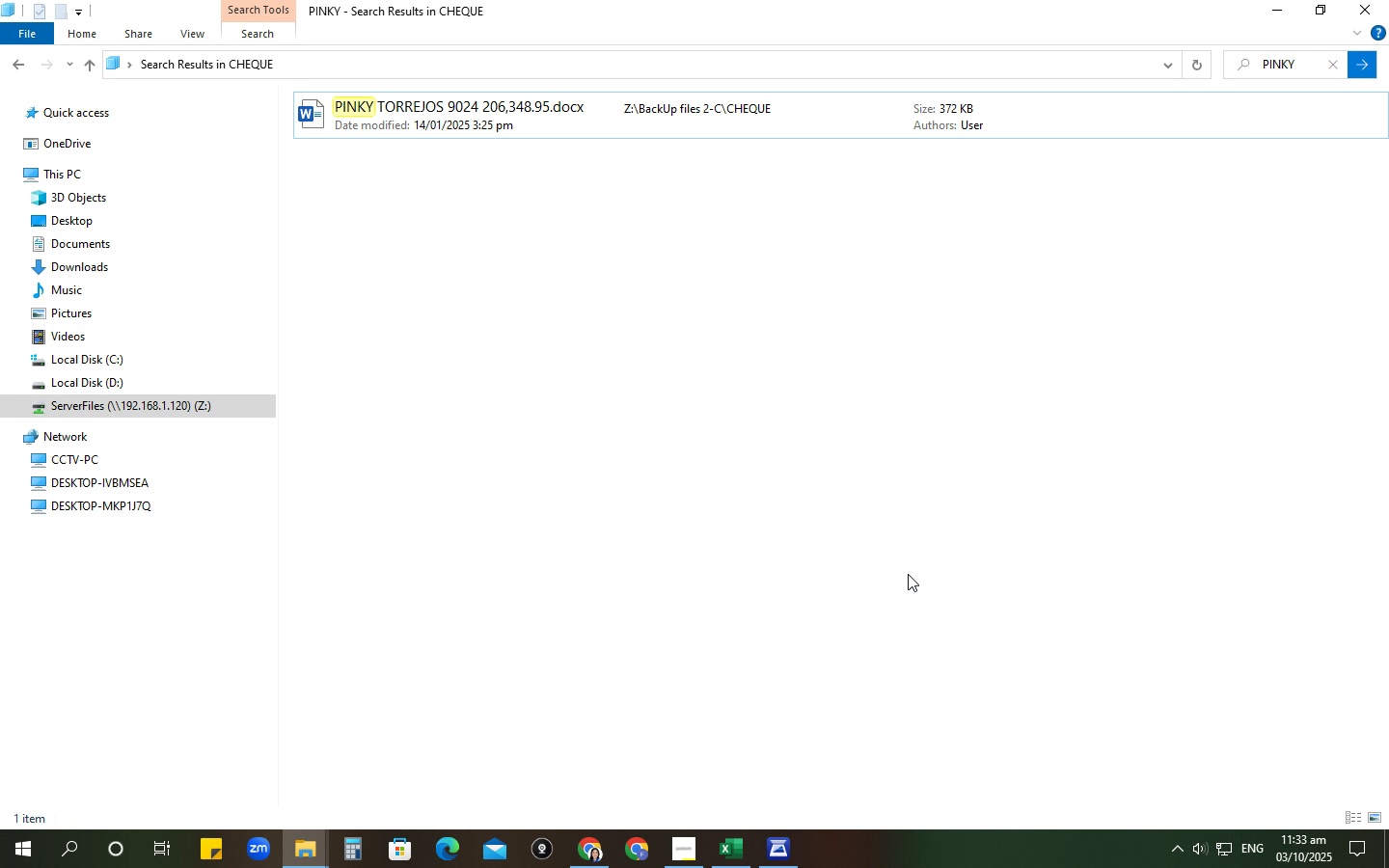 
wait(91.34)
 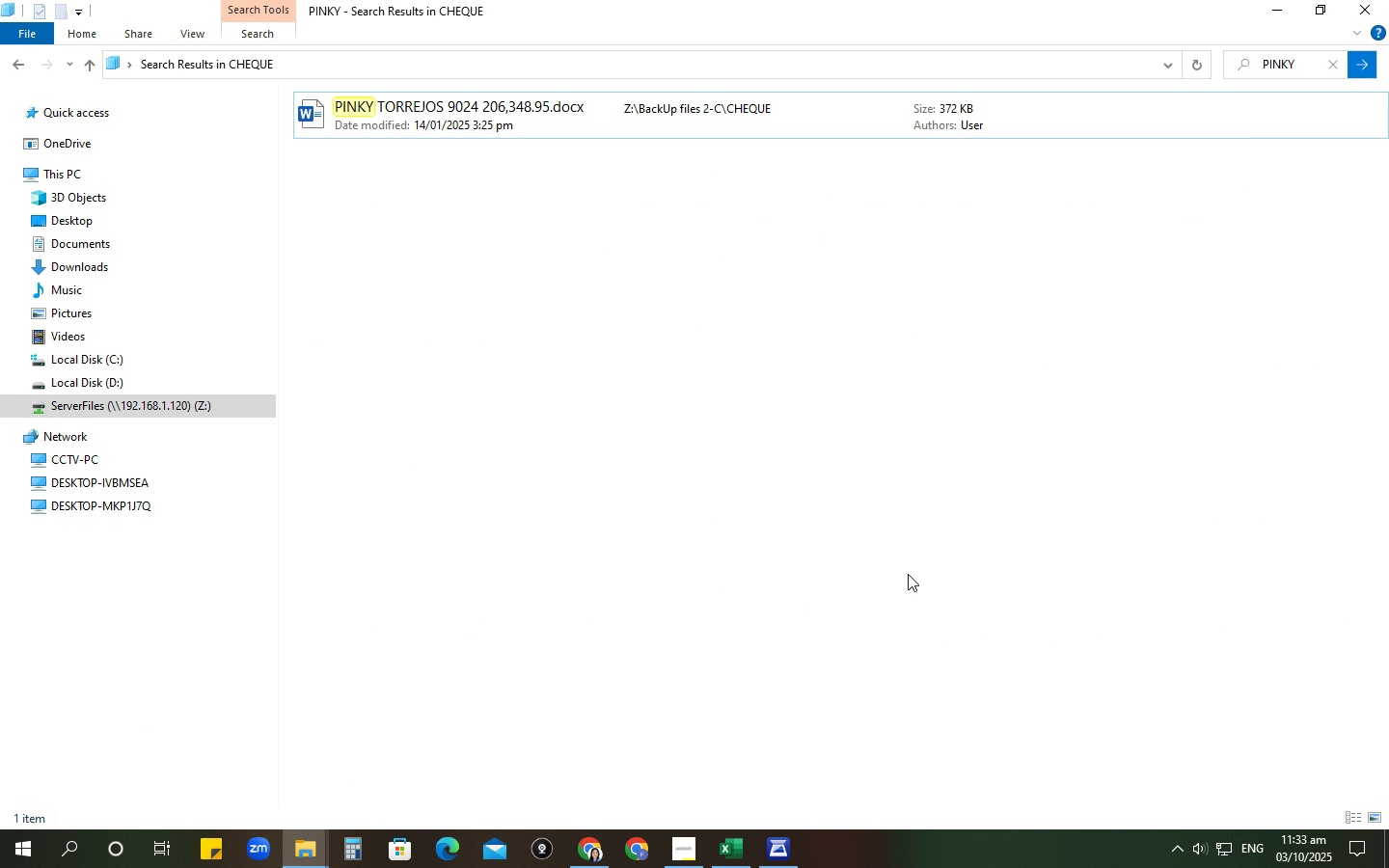 
left_click([629, 701])
 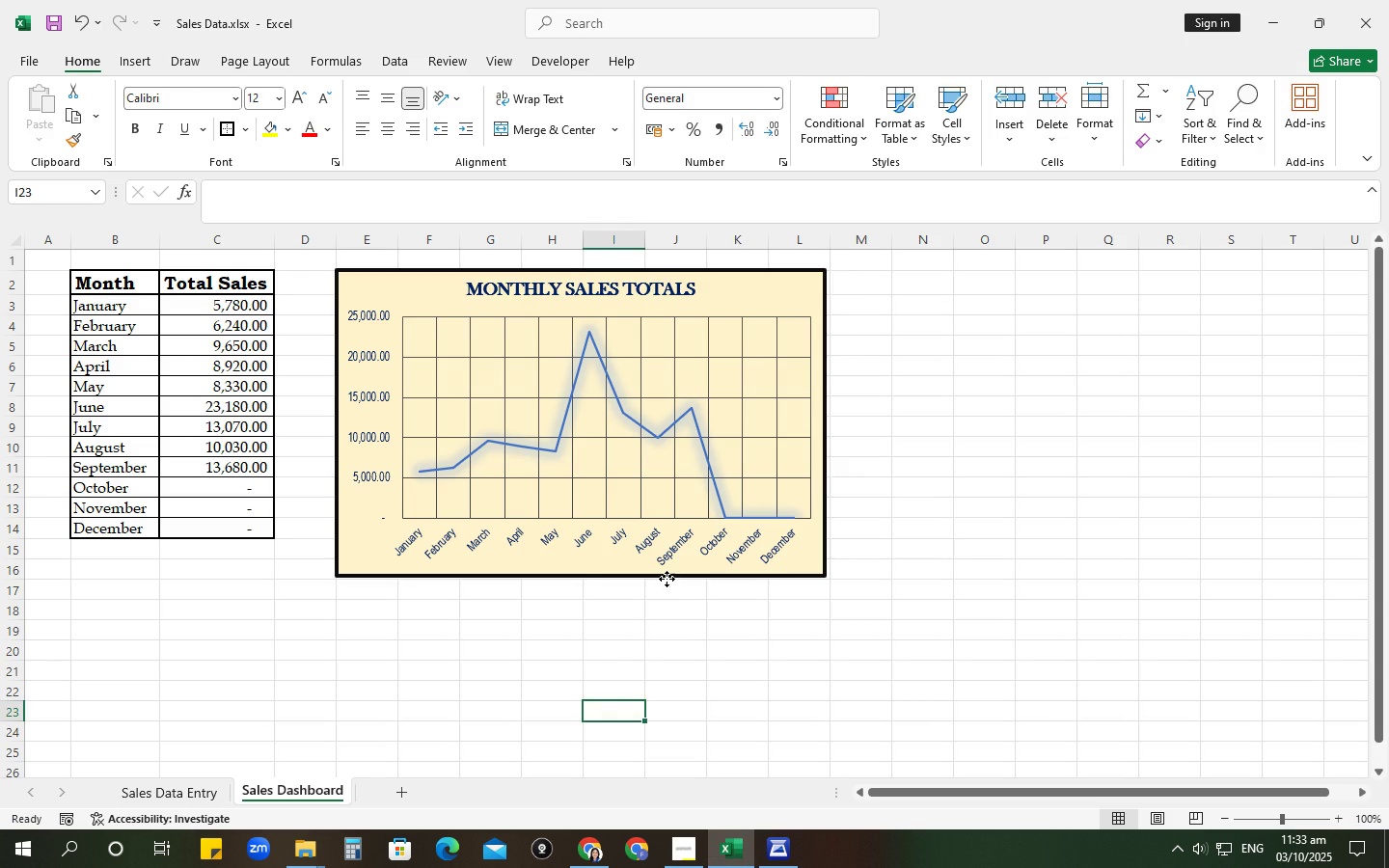 
left_click([667, 579])
 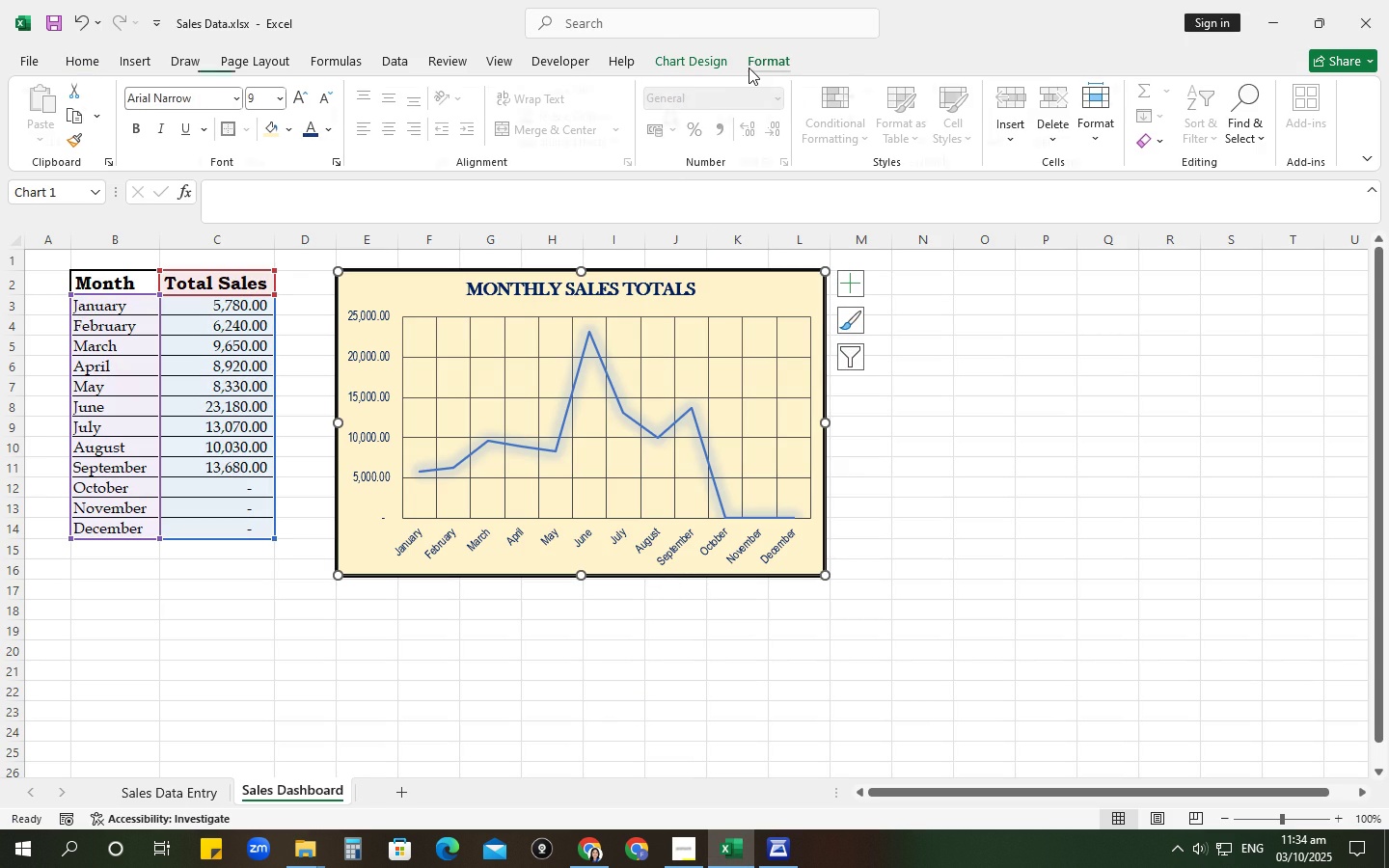 
left_click([749, 68])
 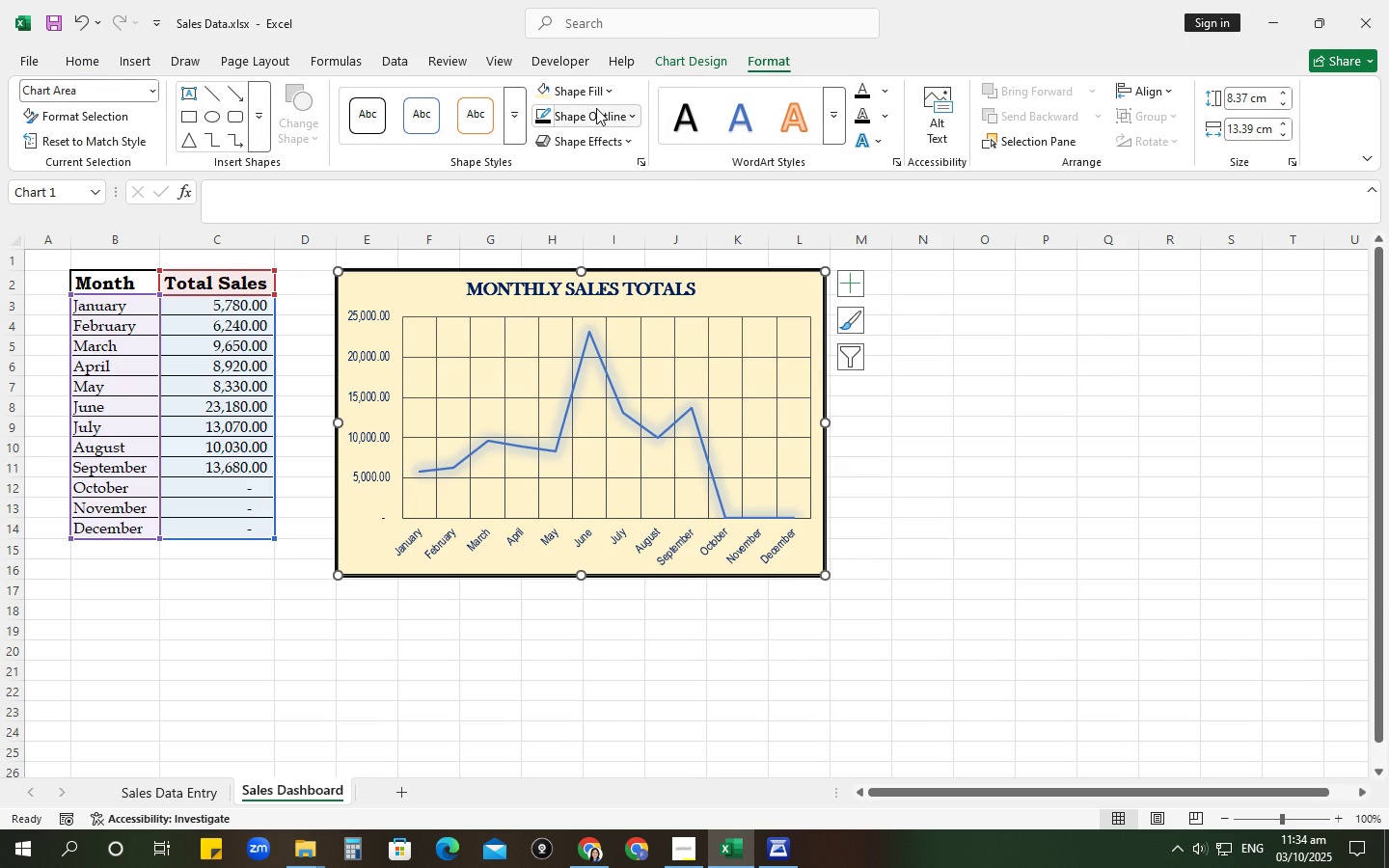 
left_click([596, 108])
 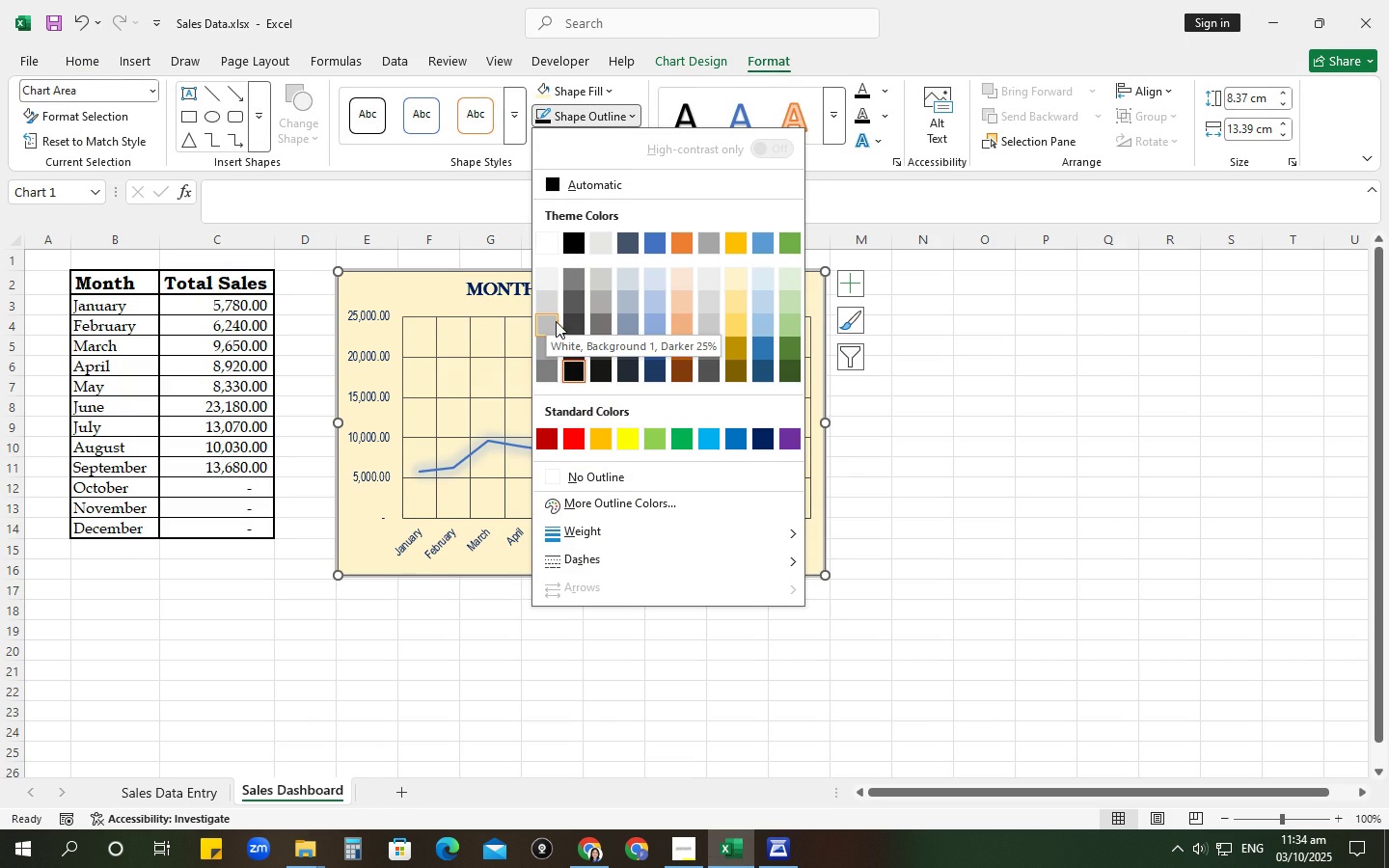 
mouse_move([700, 322])
 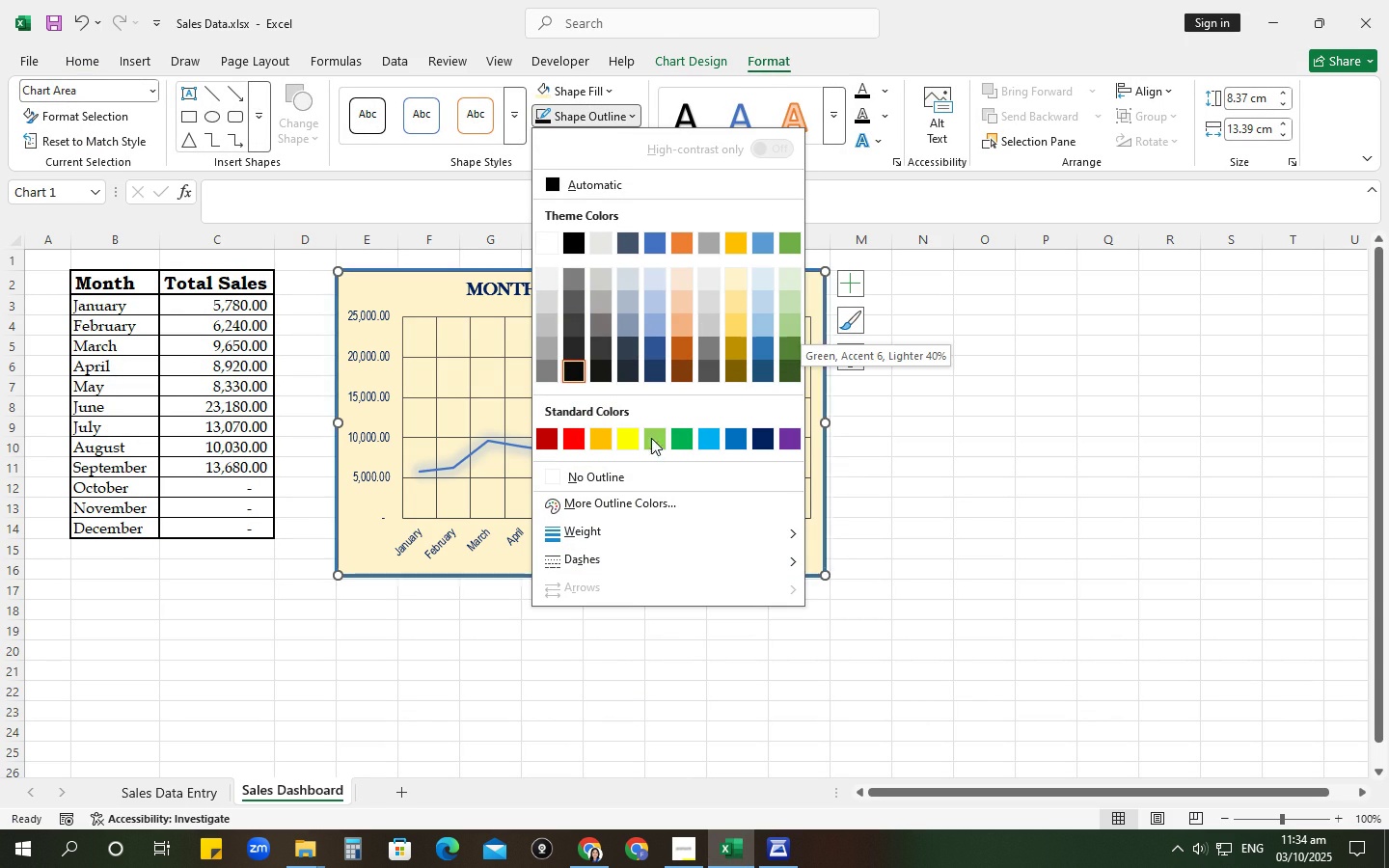 
wait(8.65)
 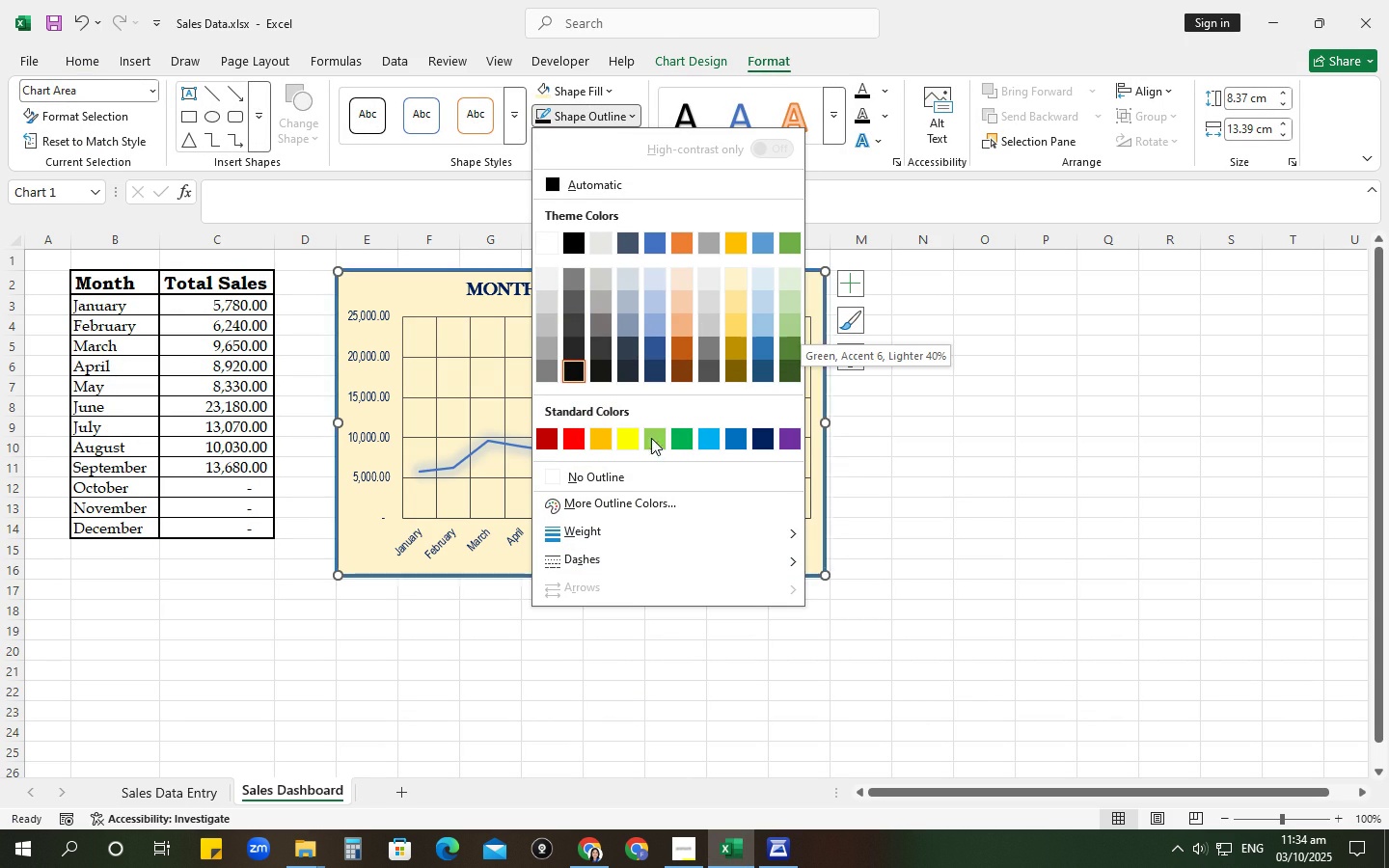 
double_click([1118, 406])
 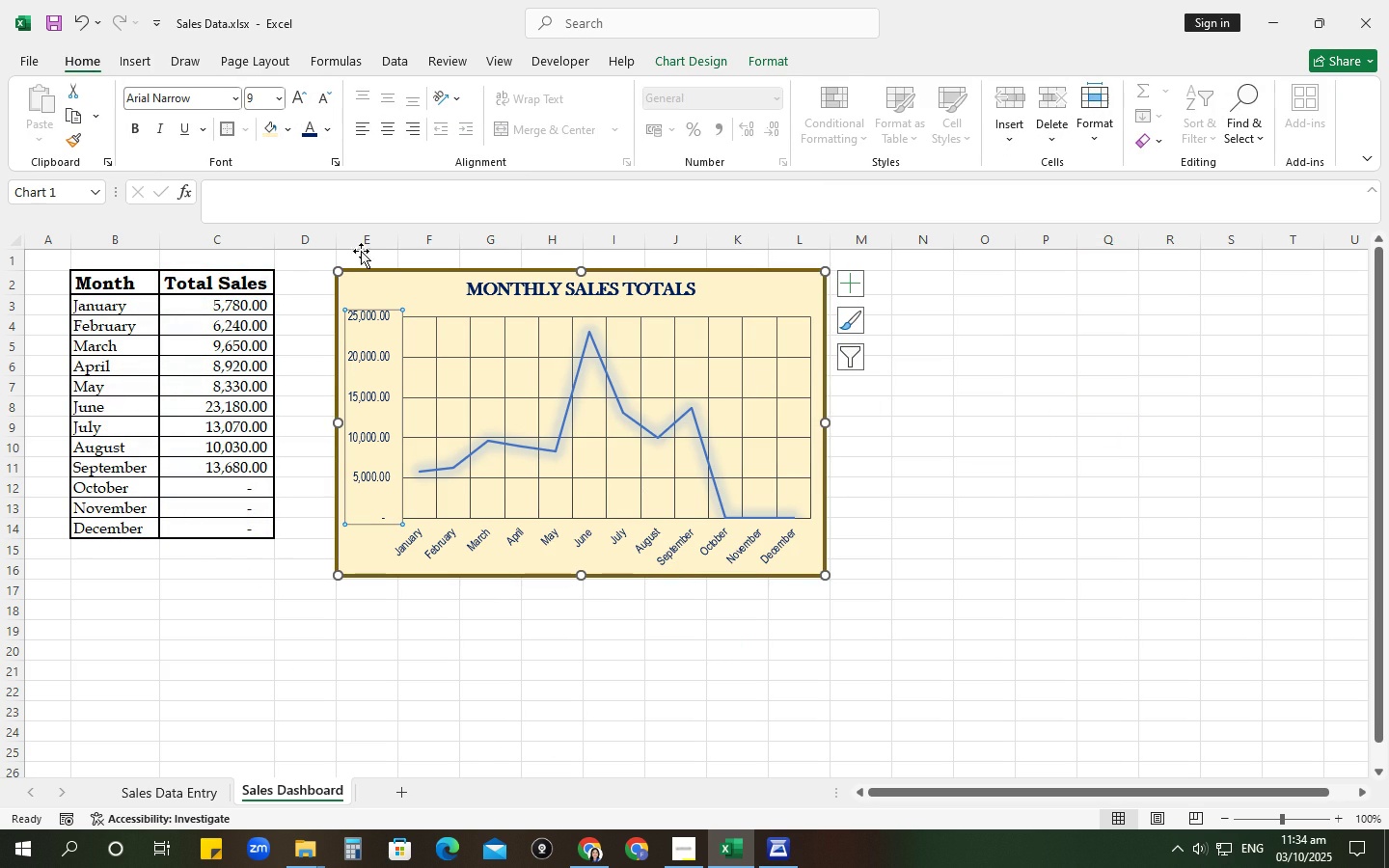 
left_click([233, 102])
 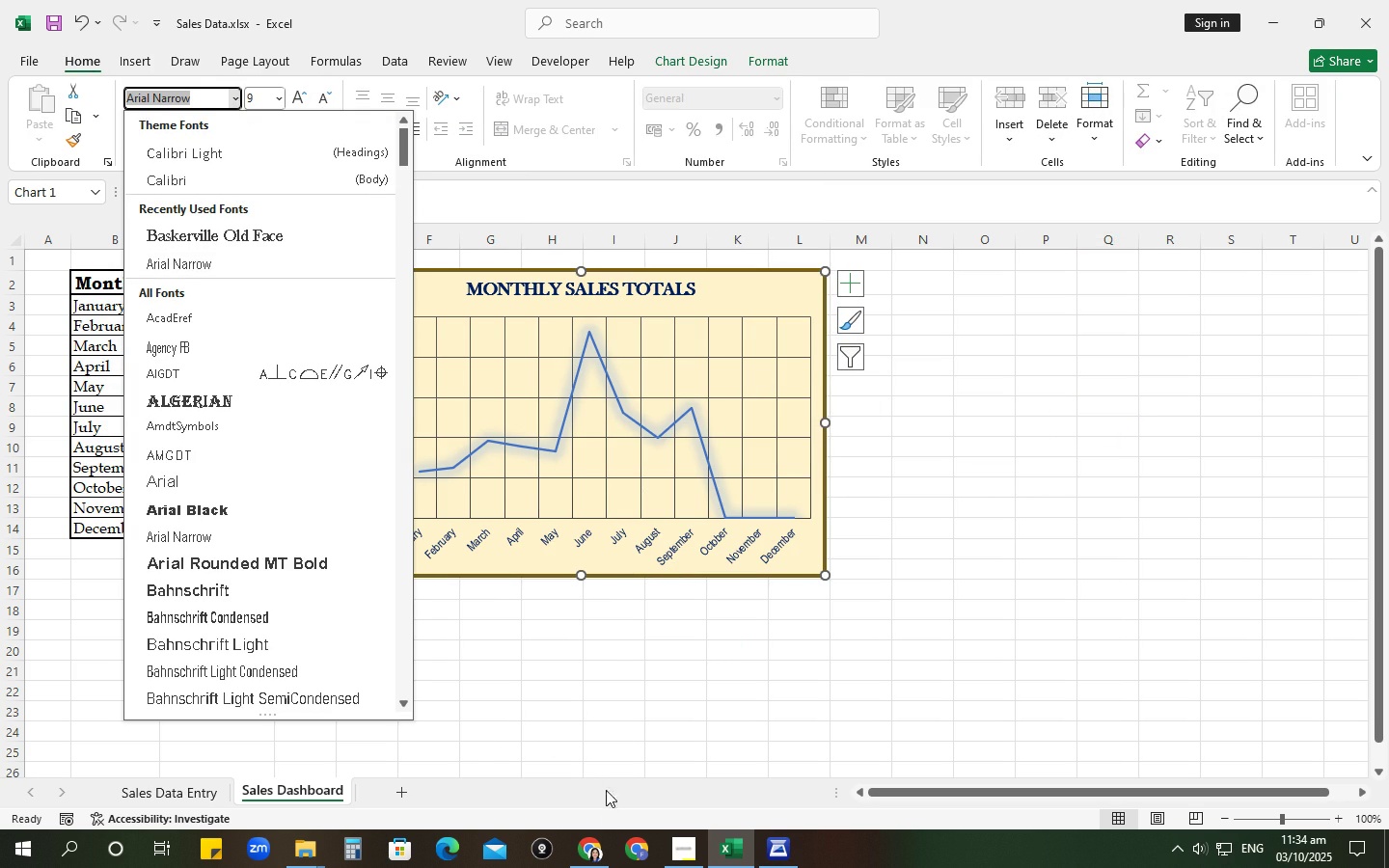 
left_click([625, 695])
 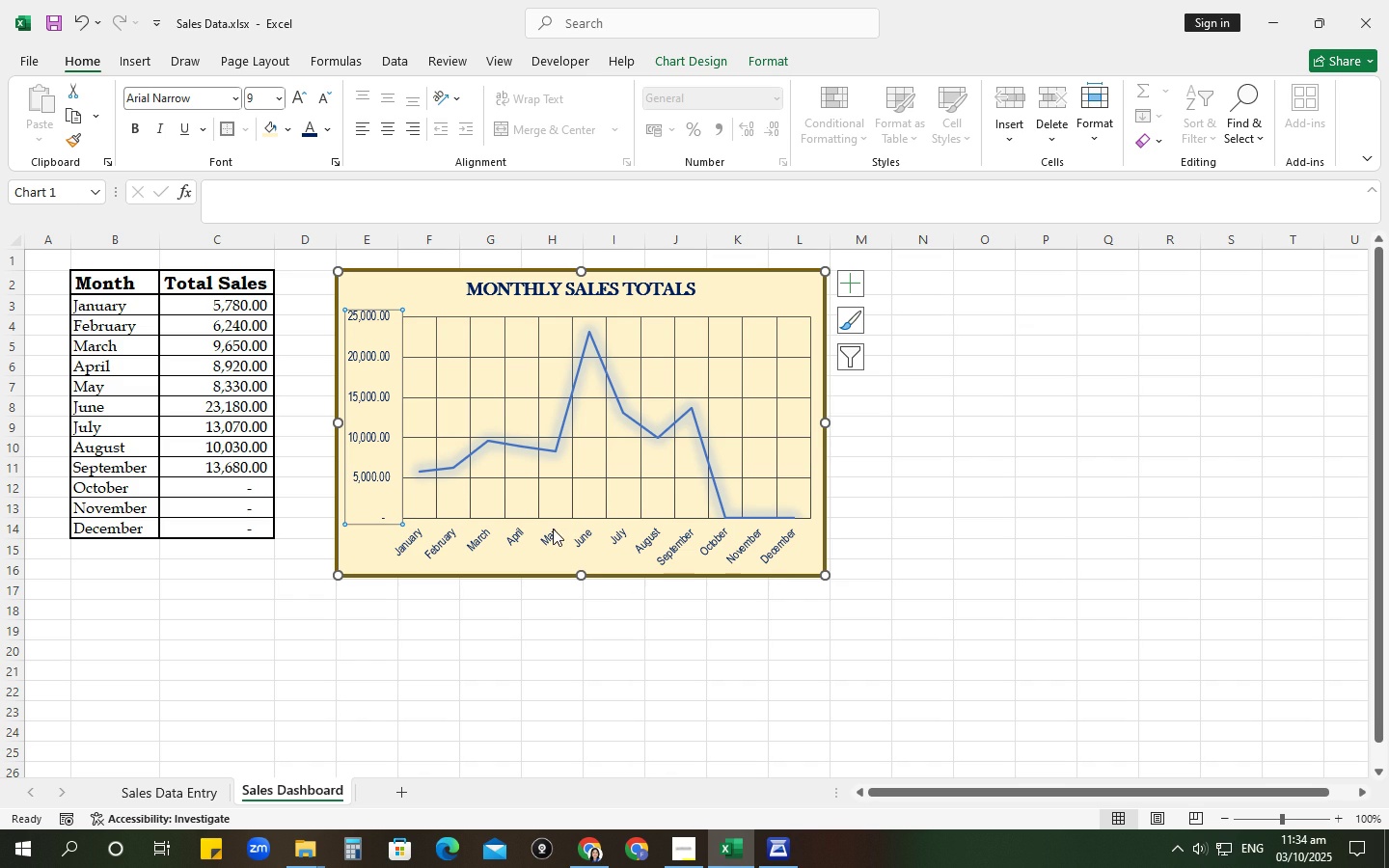 
left_click([553, 530])
 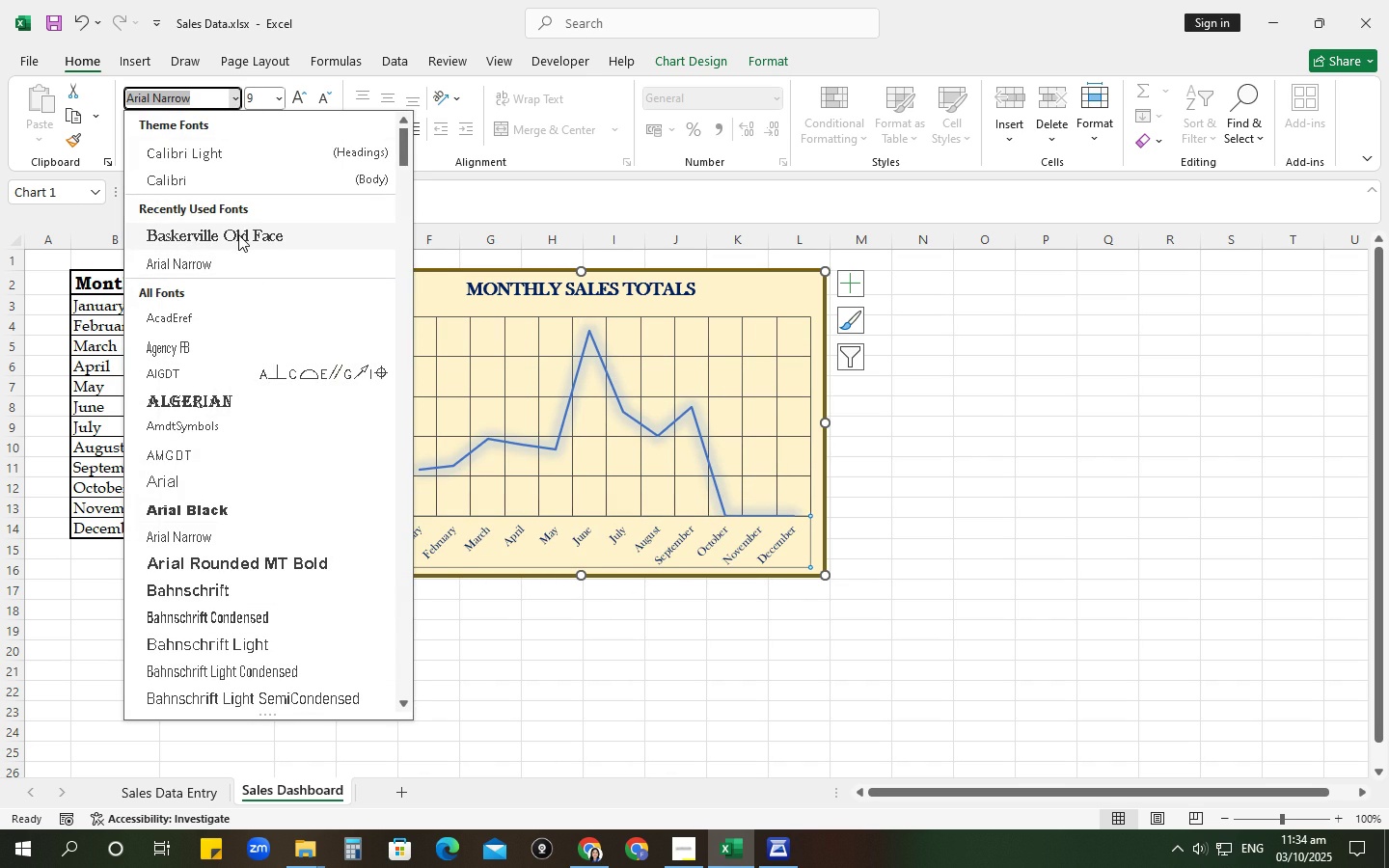 
wait(5.36)
 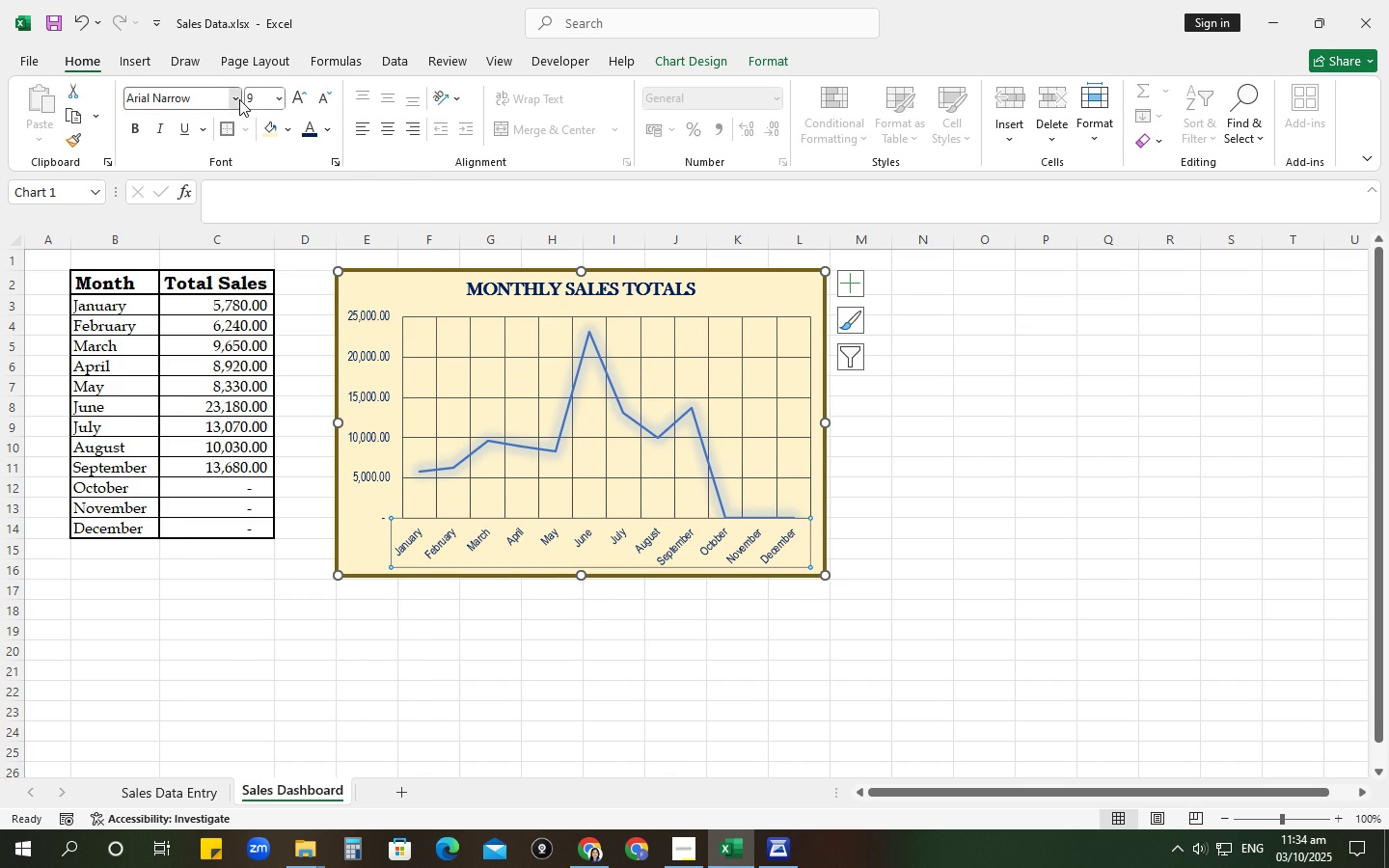 
left_click([238, 234])
 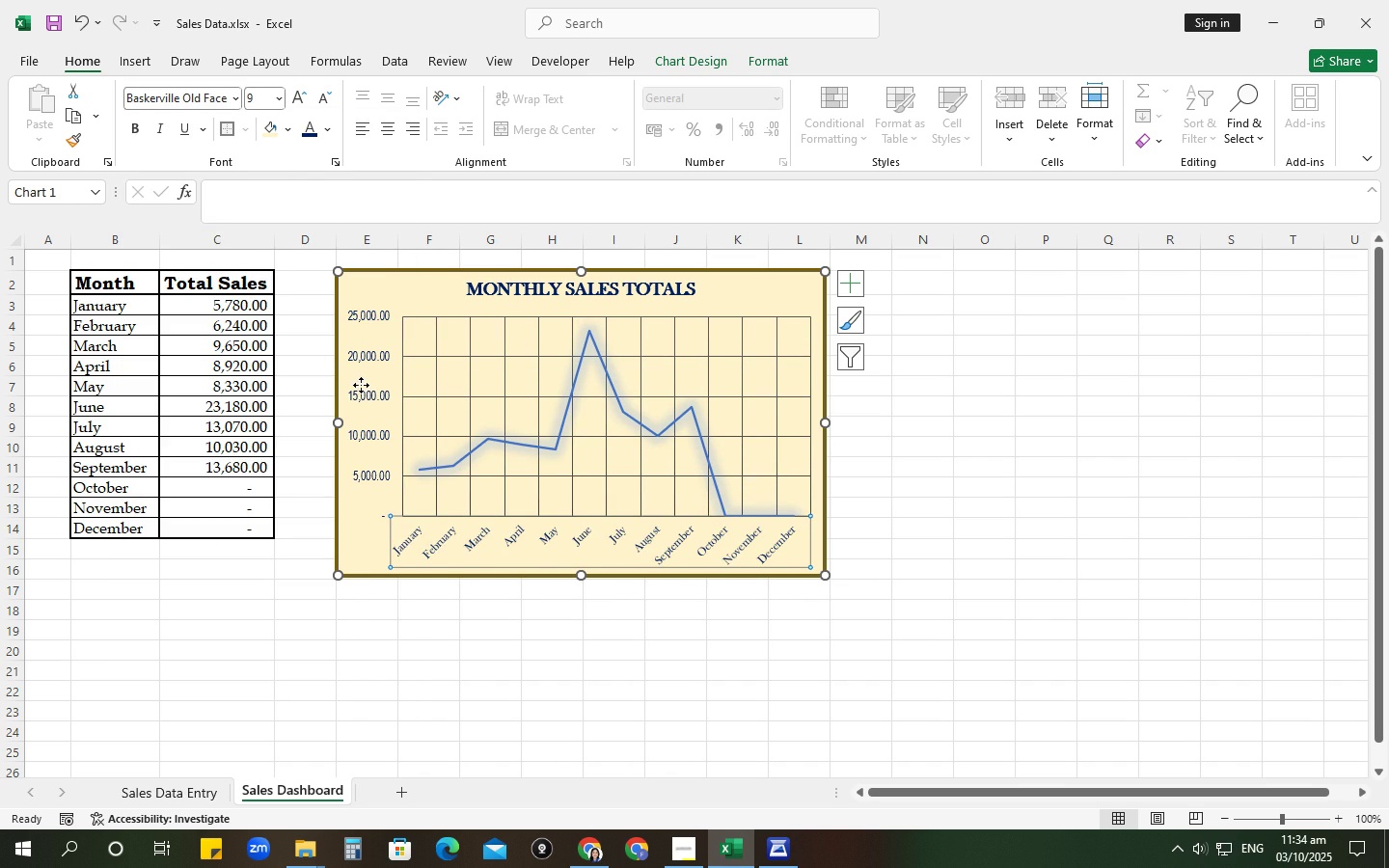 
left_click([361, 385])
 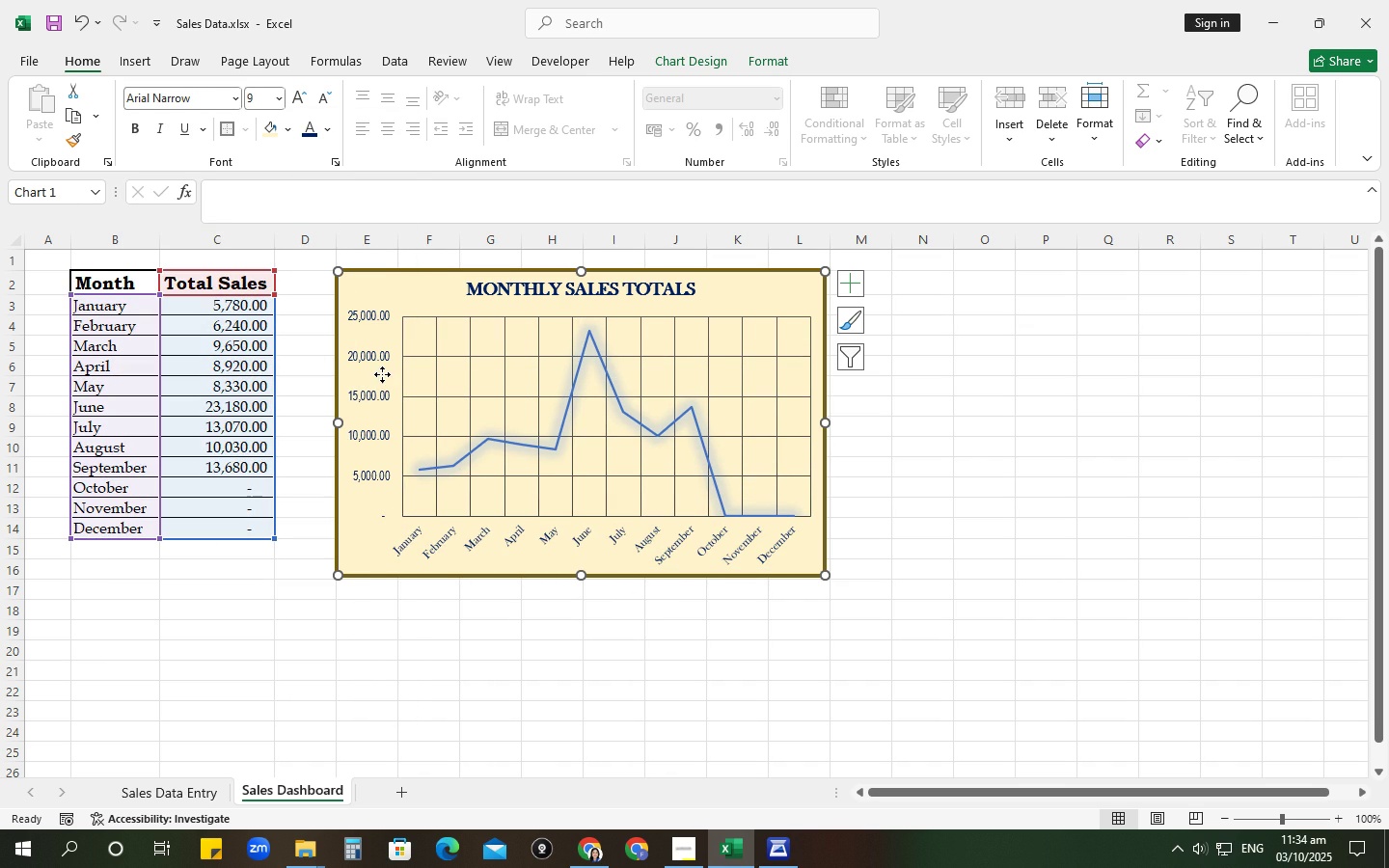 
left_click([382, 374])
 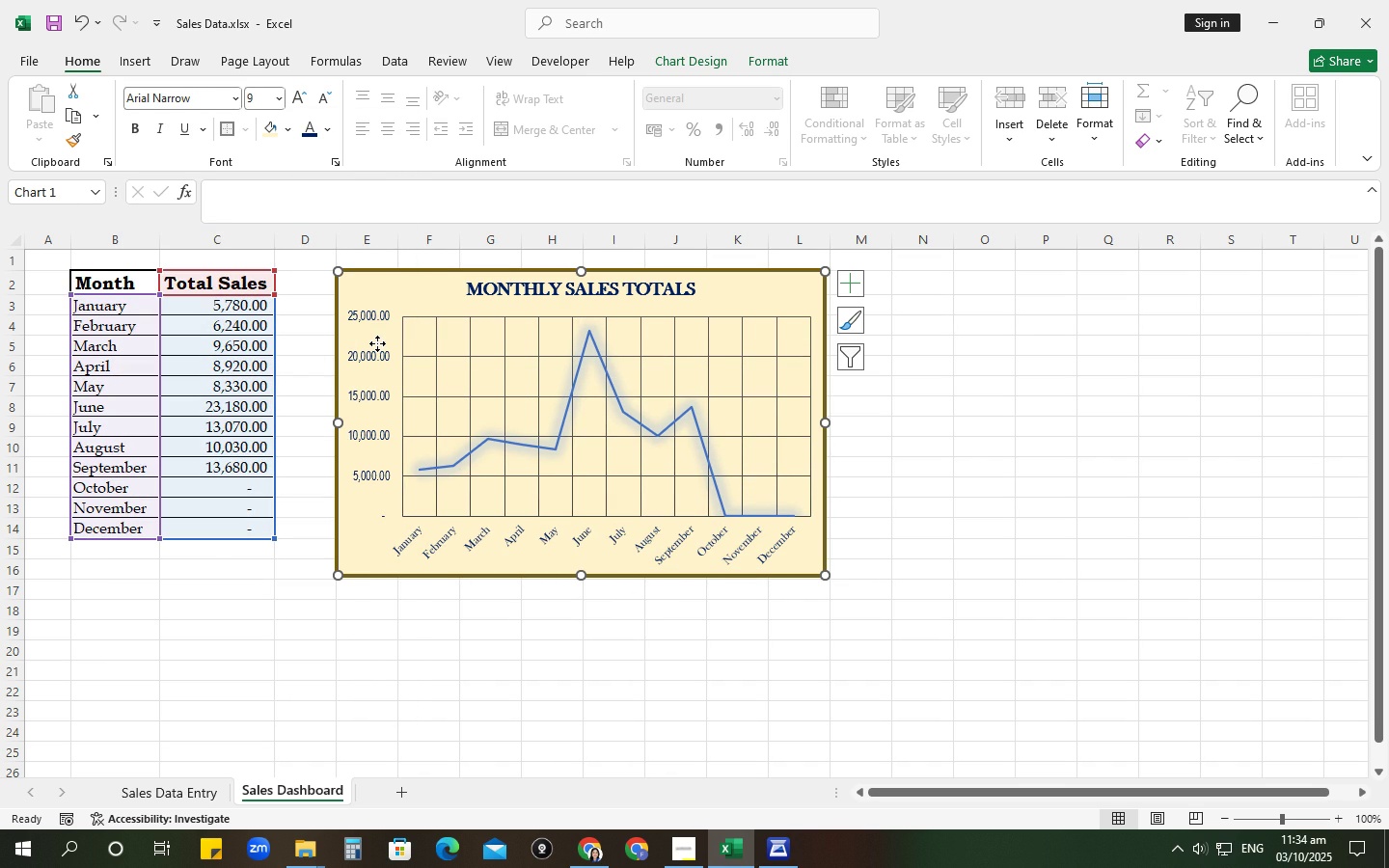 
left_click([377, 343])
 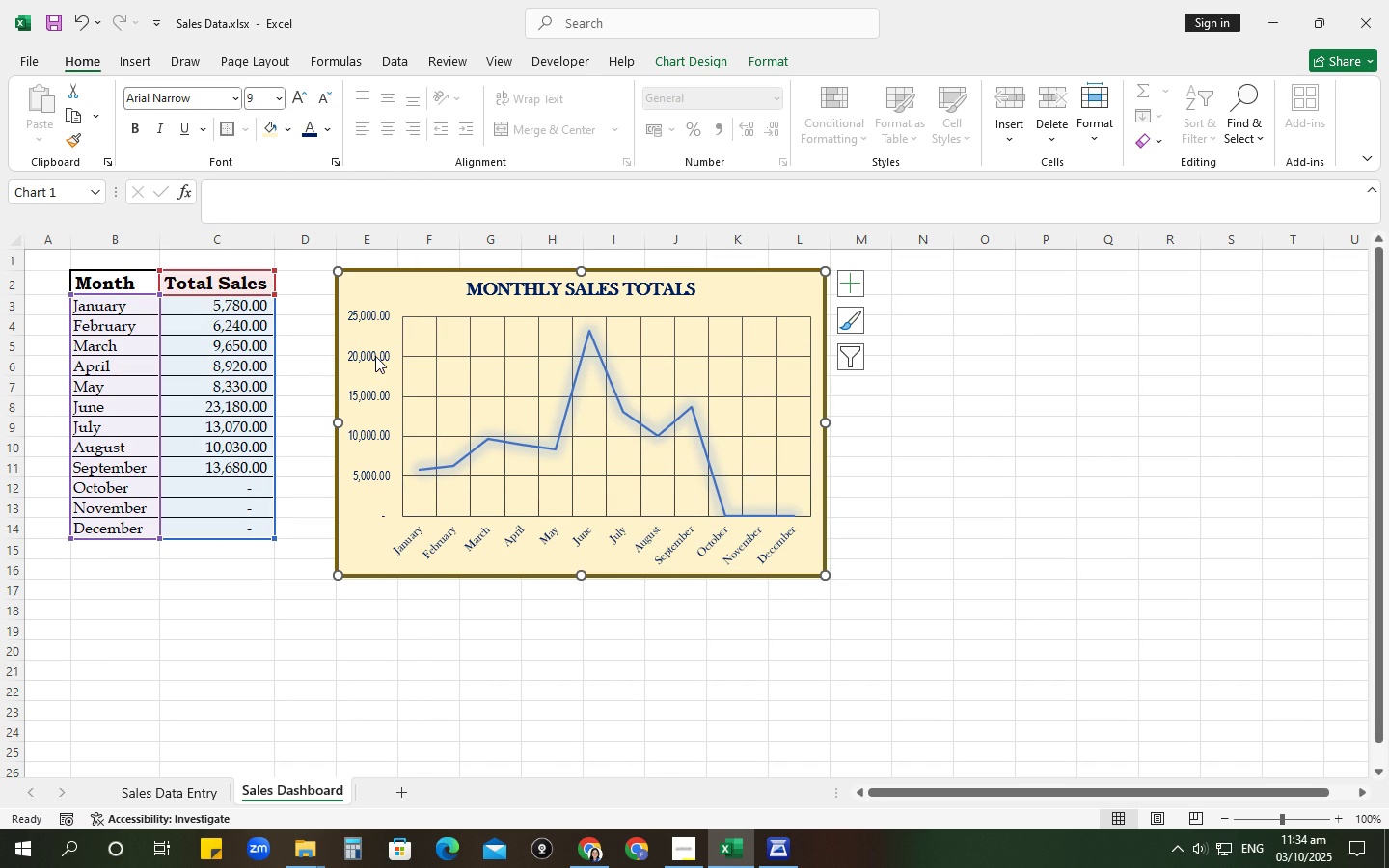 
left_click([375, 356])
 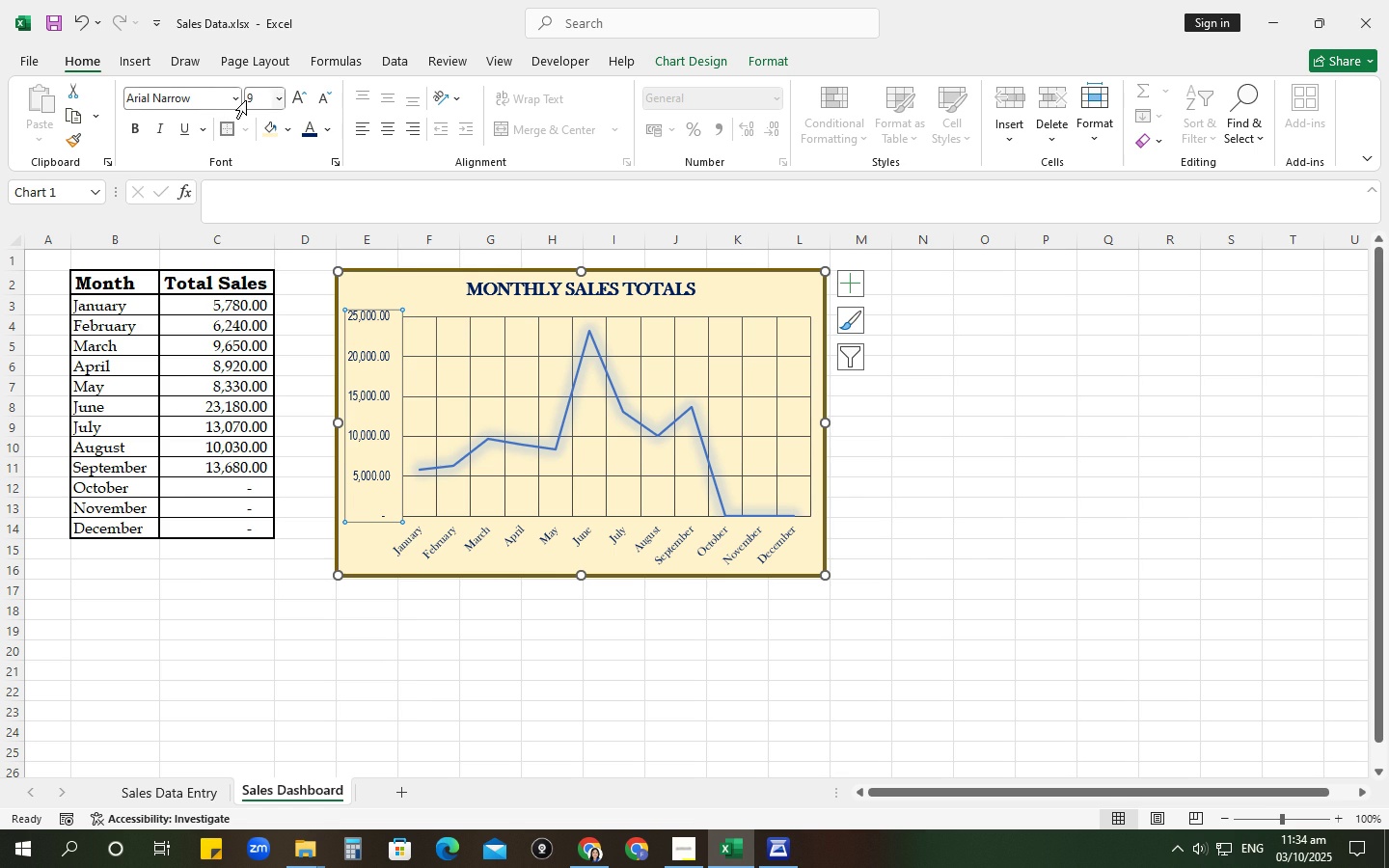 
left_click([235, 99])
 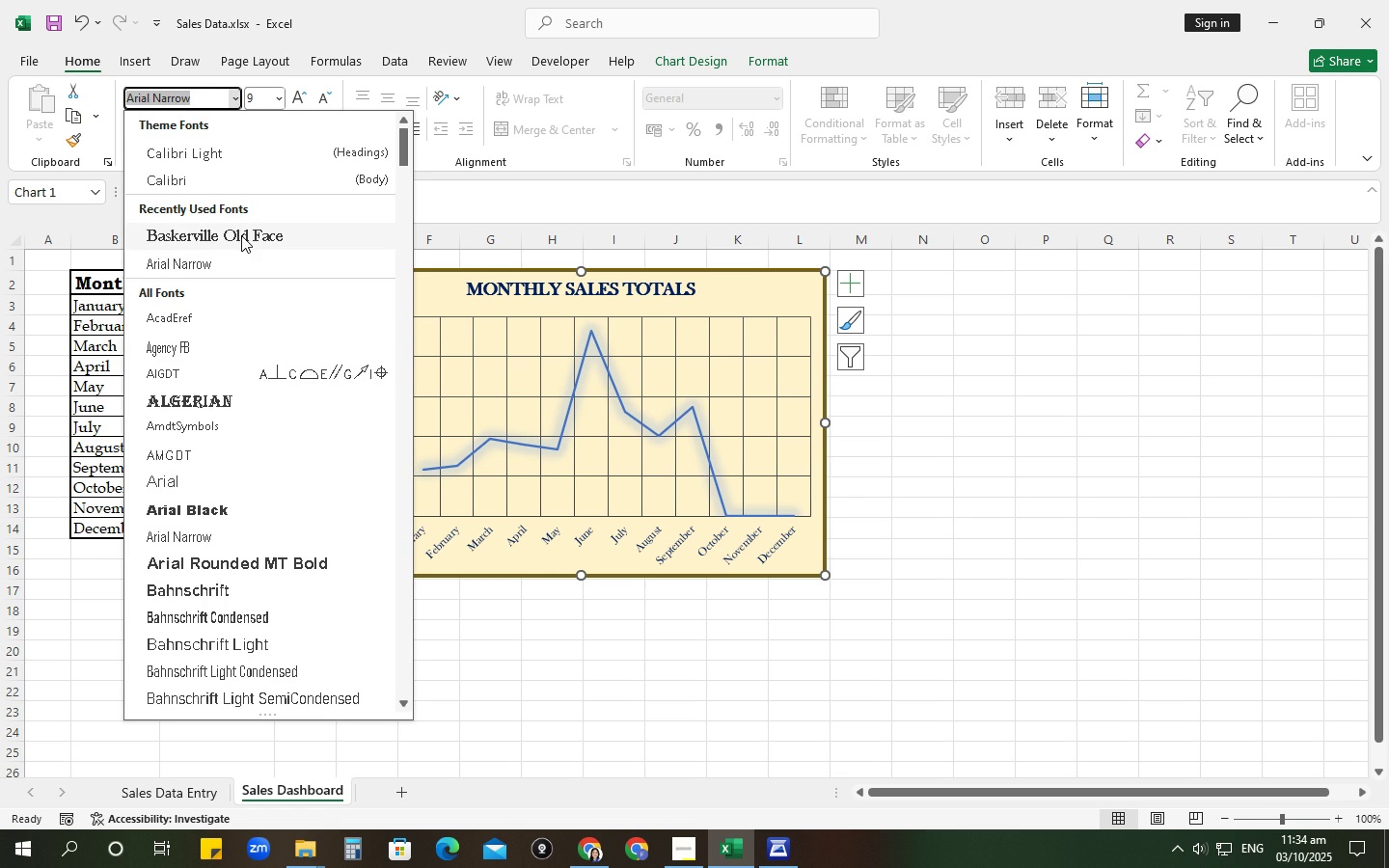 
left_click([241, 235])
 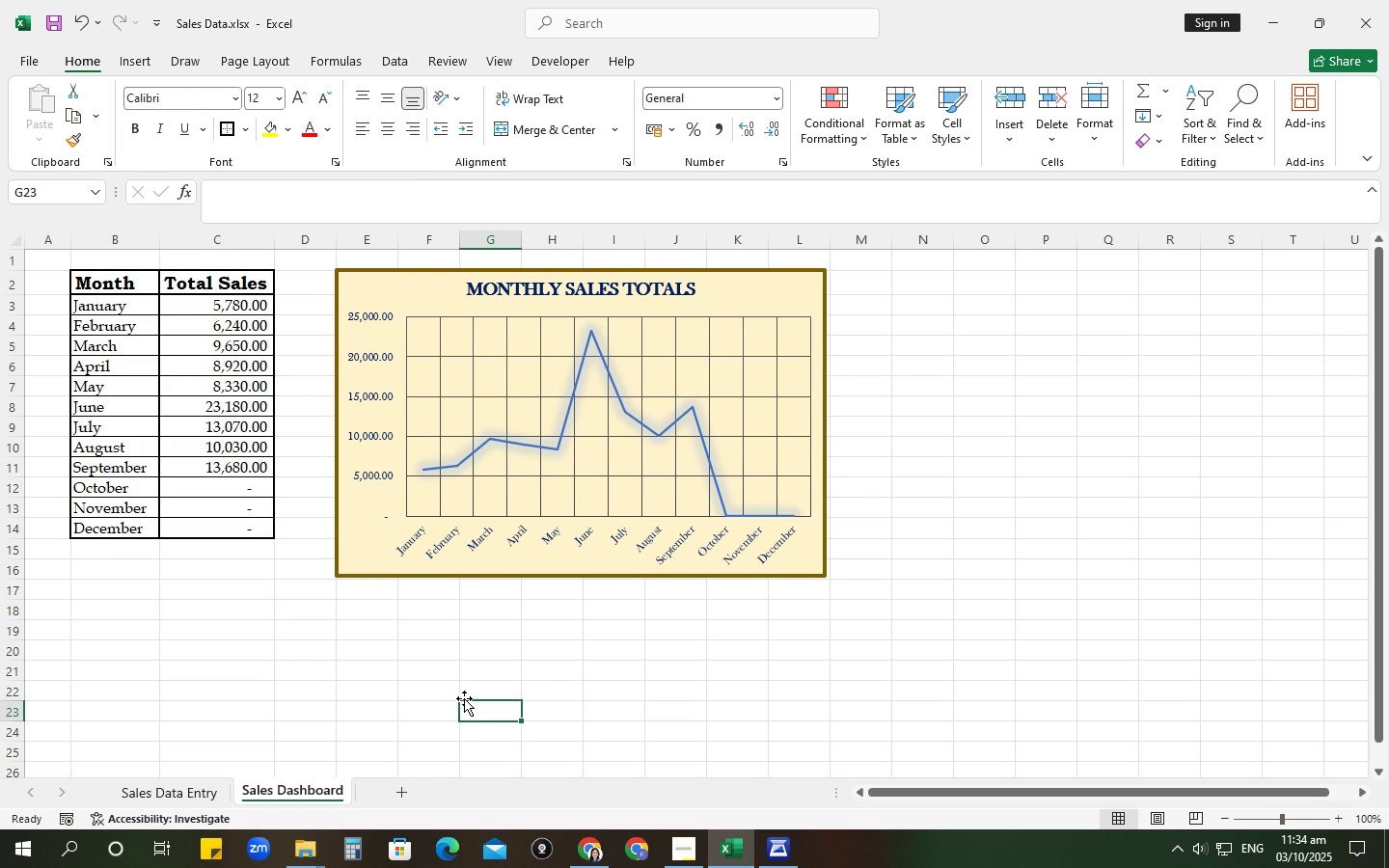 
wait(7.54)
 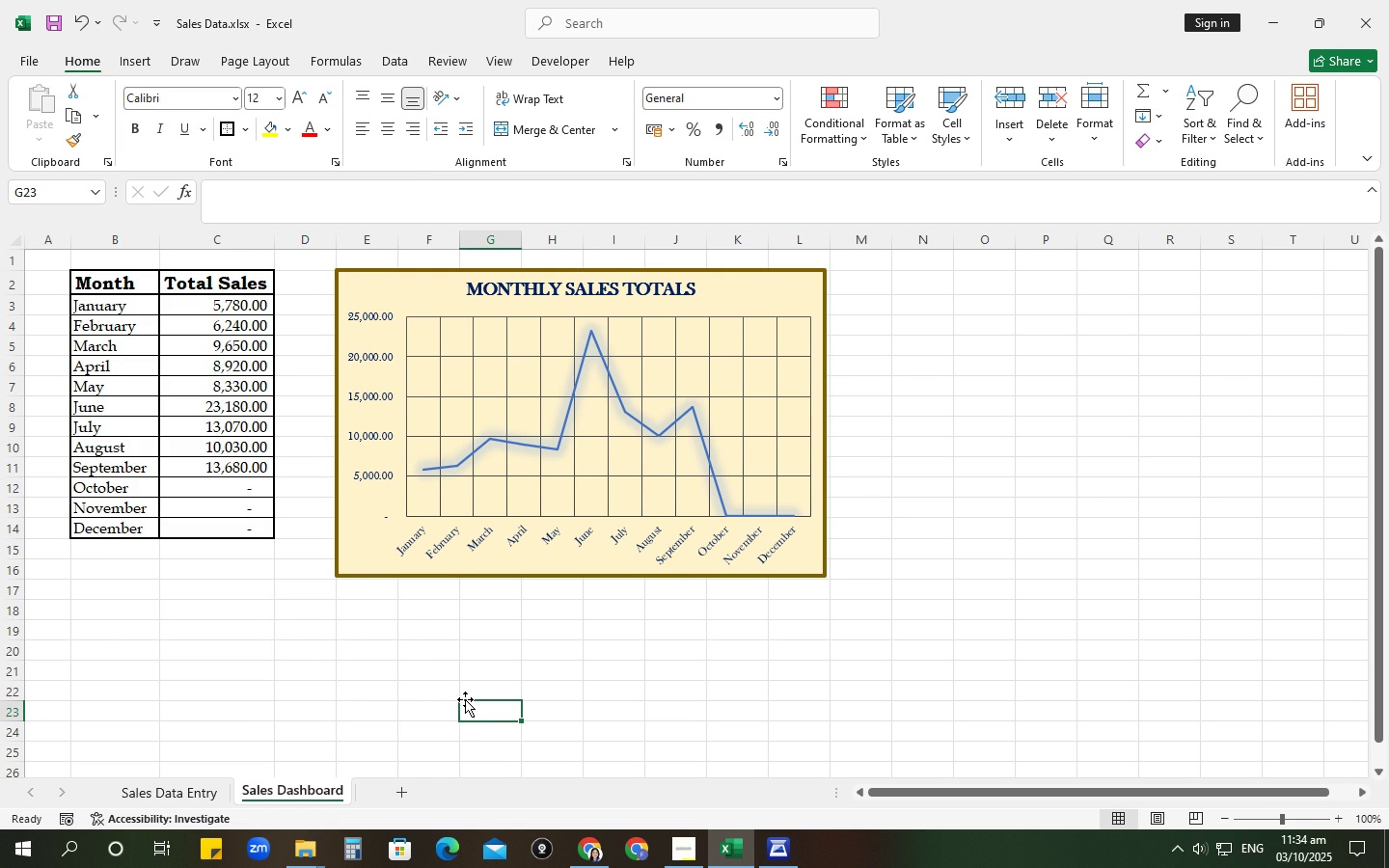 
left_click([538, 443])
 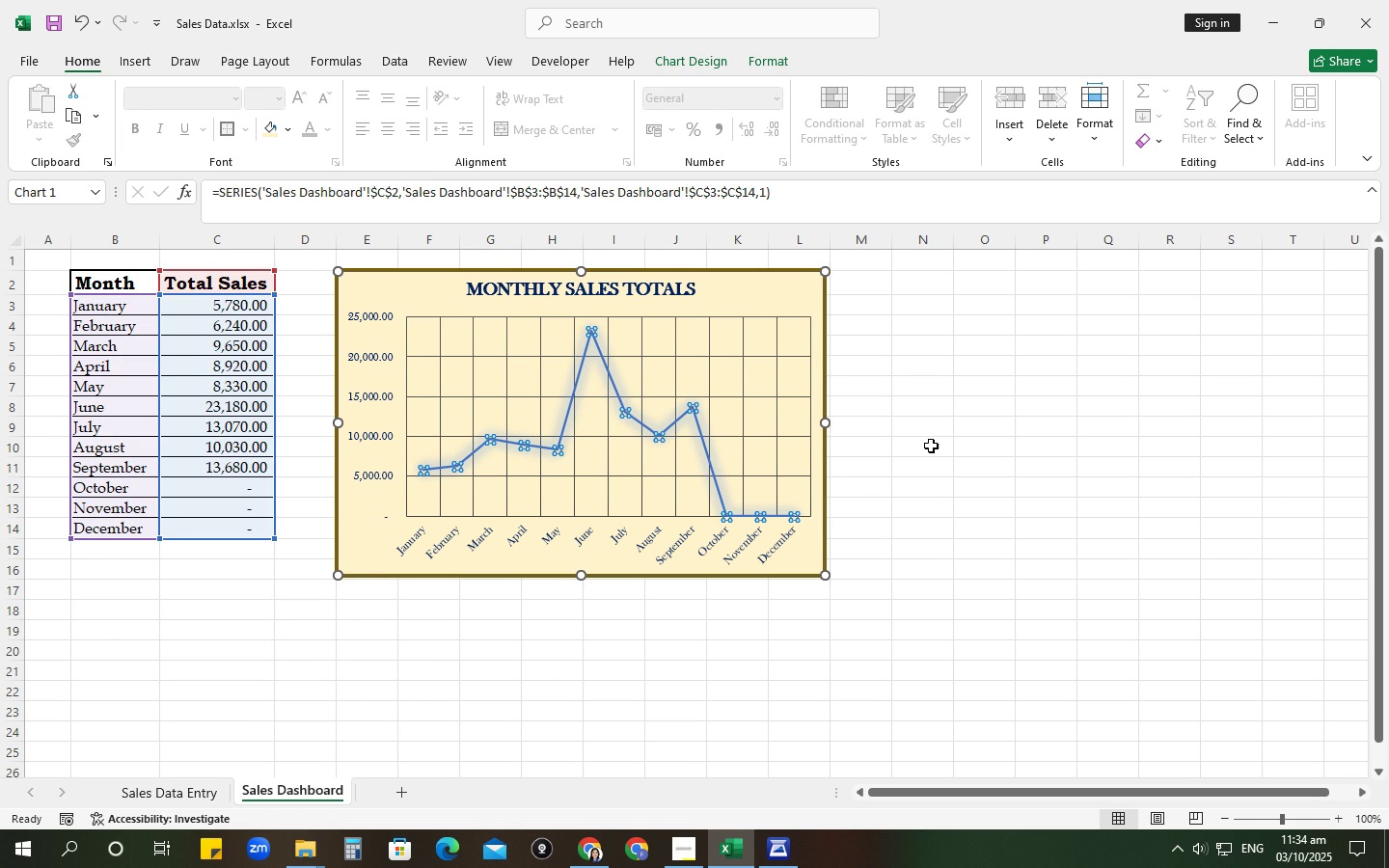 
left_click([931, 446])